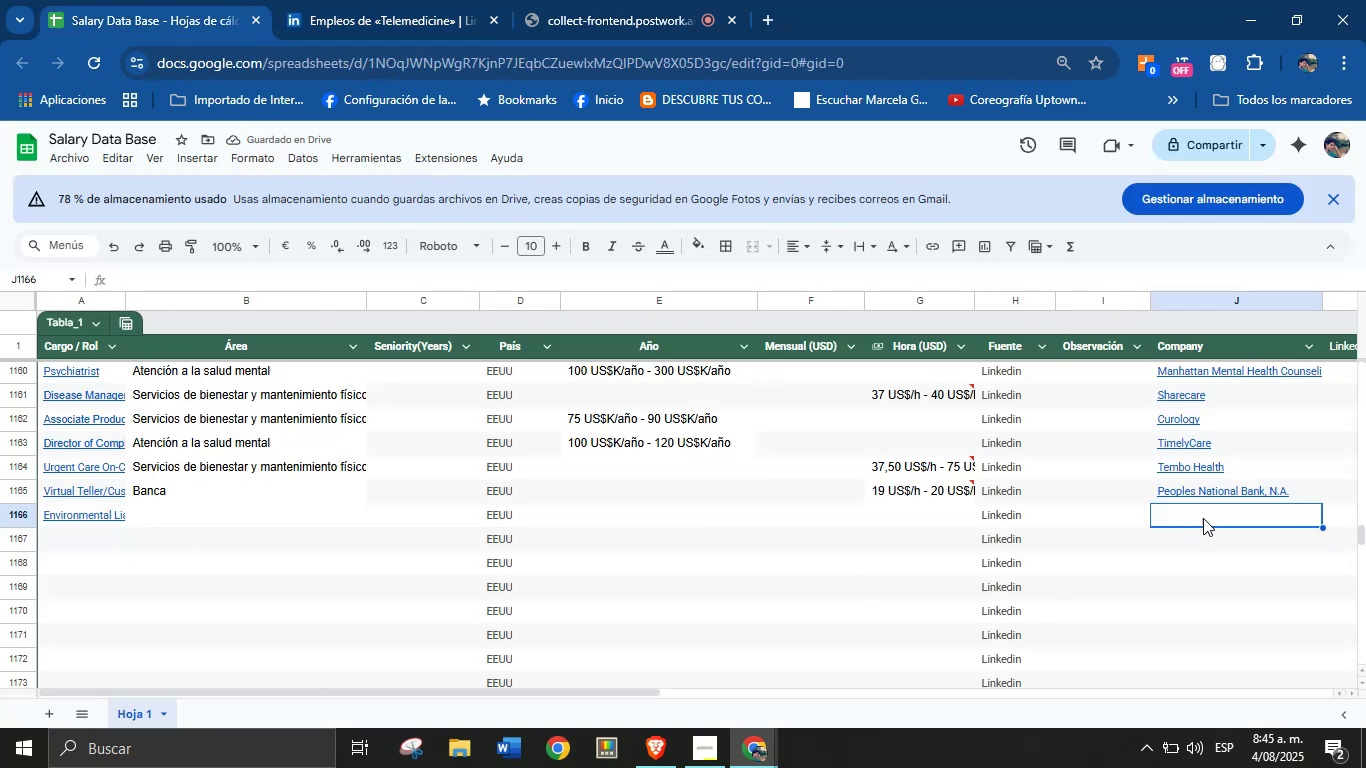 
key(Control+V)
 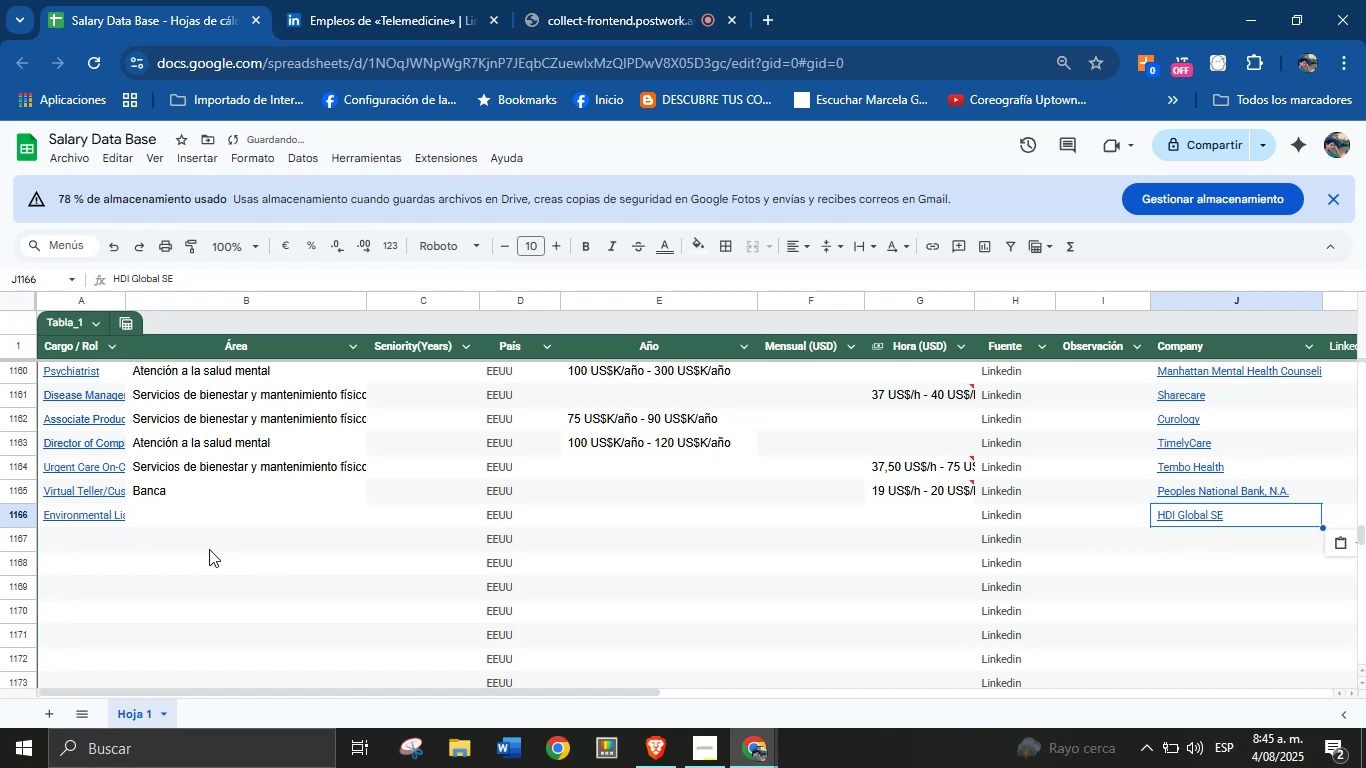 
left_click([377, 0])
 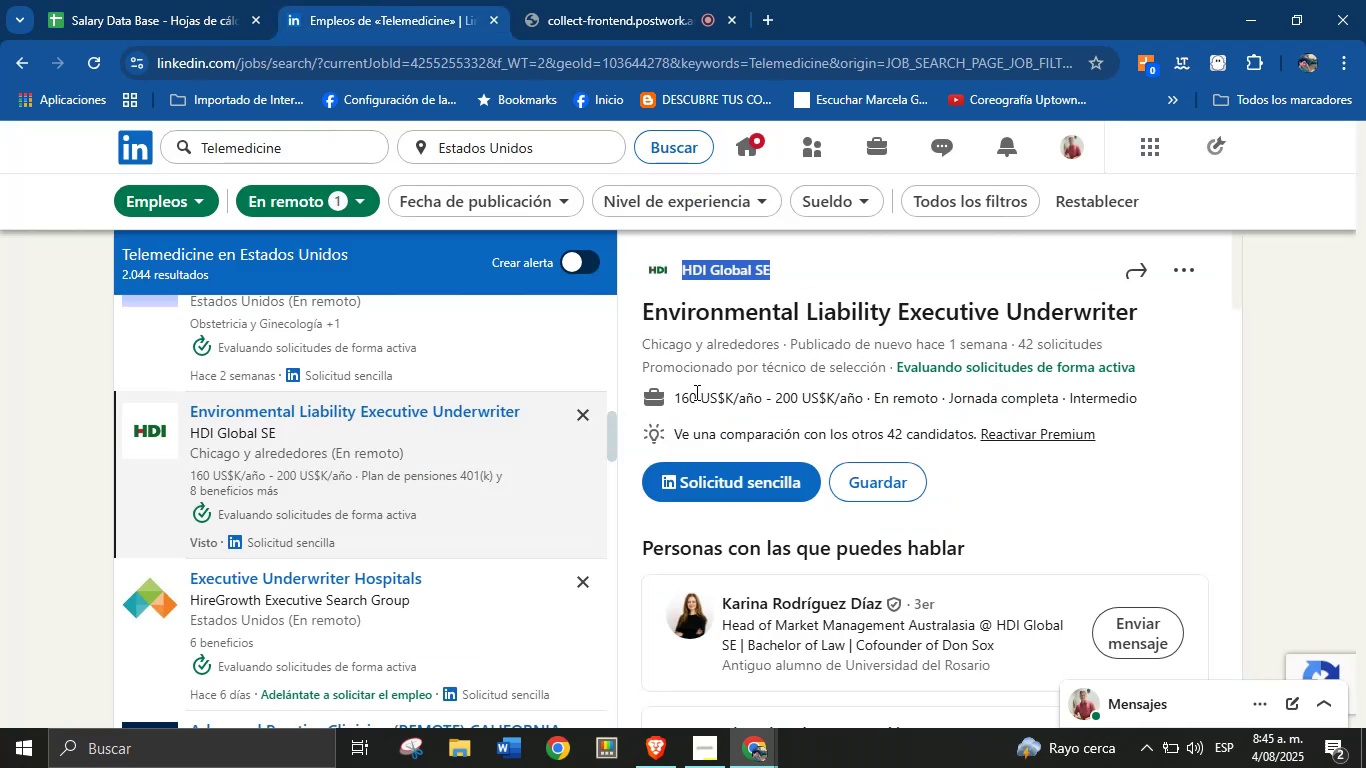 
left_click_drag(start_coordinate=[678, 401], to_coordinate=[817, 402])
 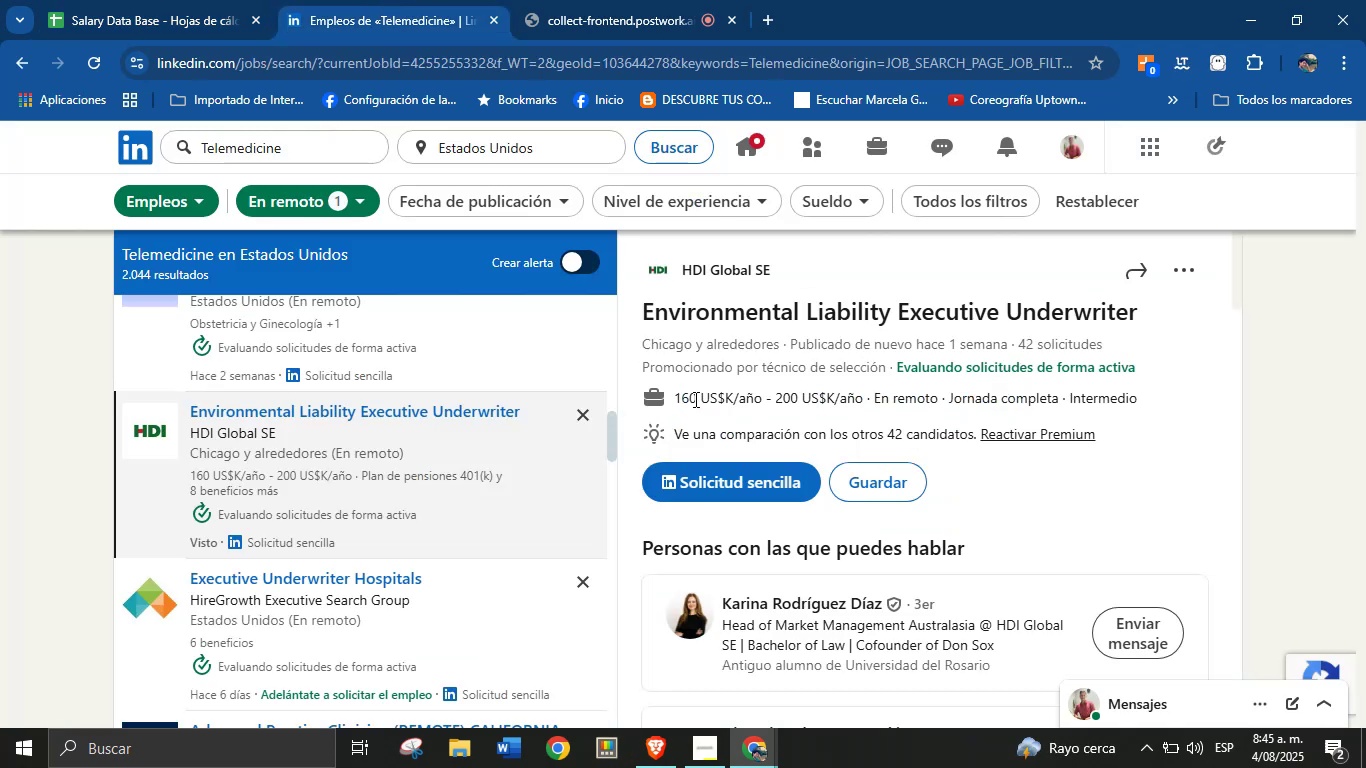 
left_click_drag(start_coordinate=[675, 397], to_coordinate=[859, 396])
 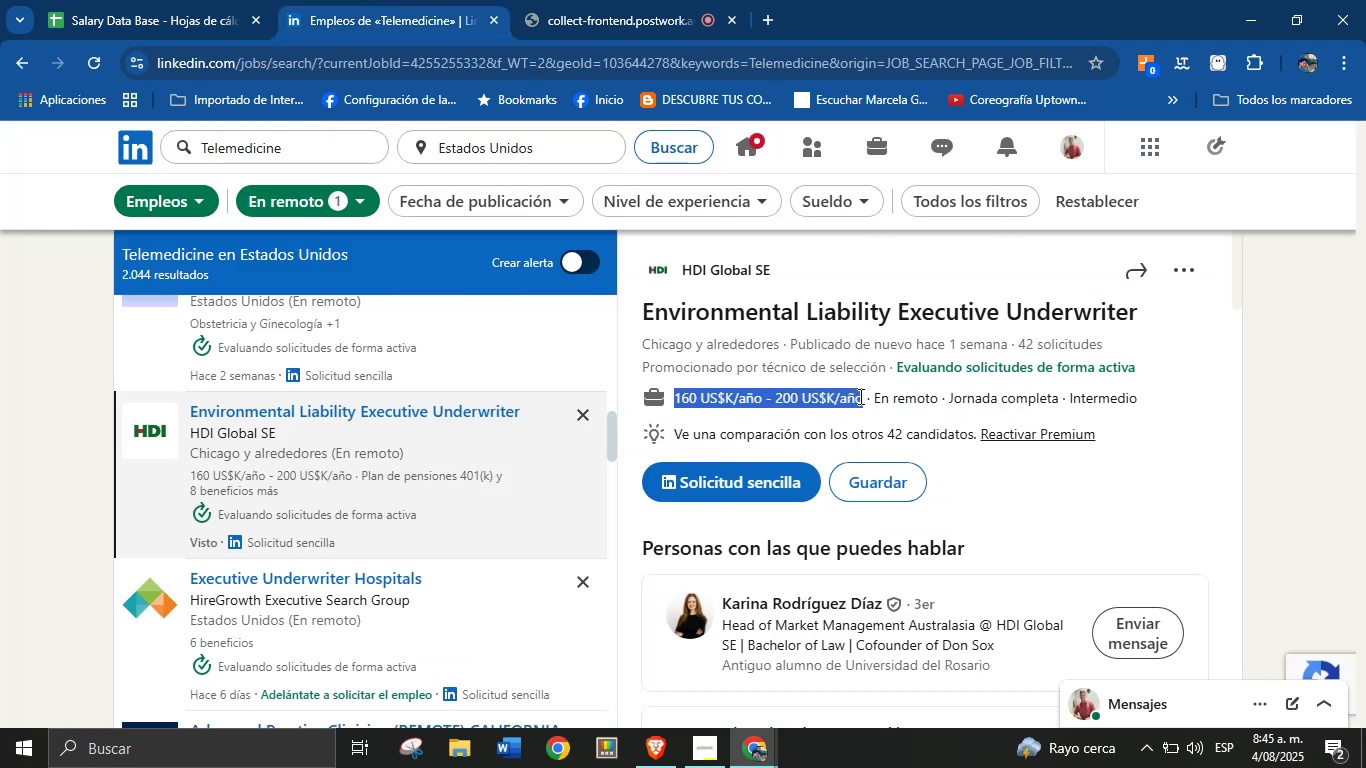 
key(Control+C)
 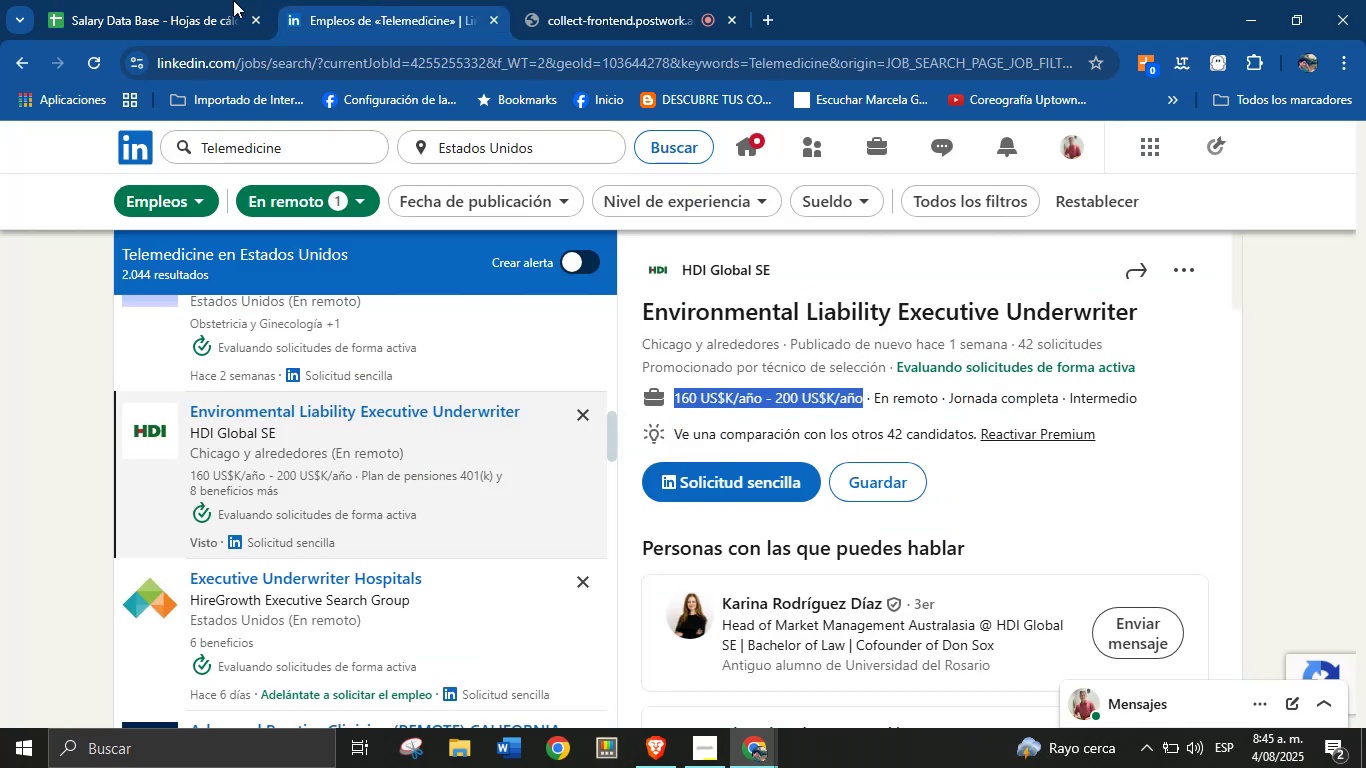 
left_click([181, 0])
 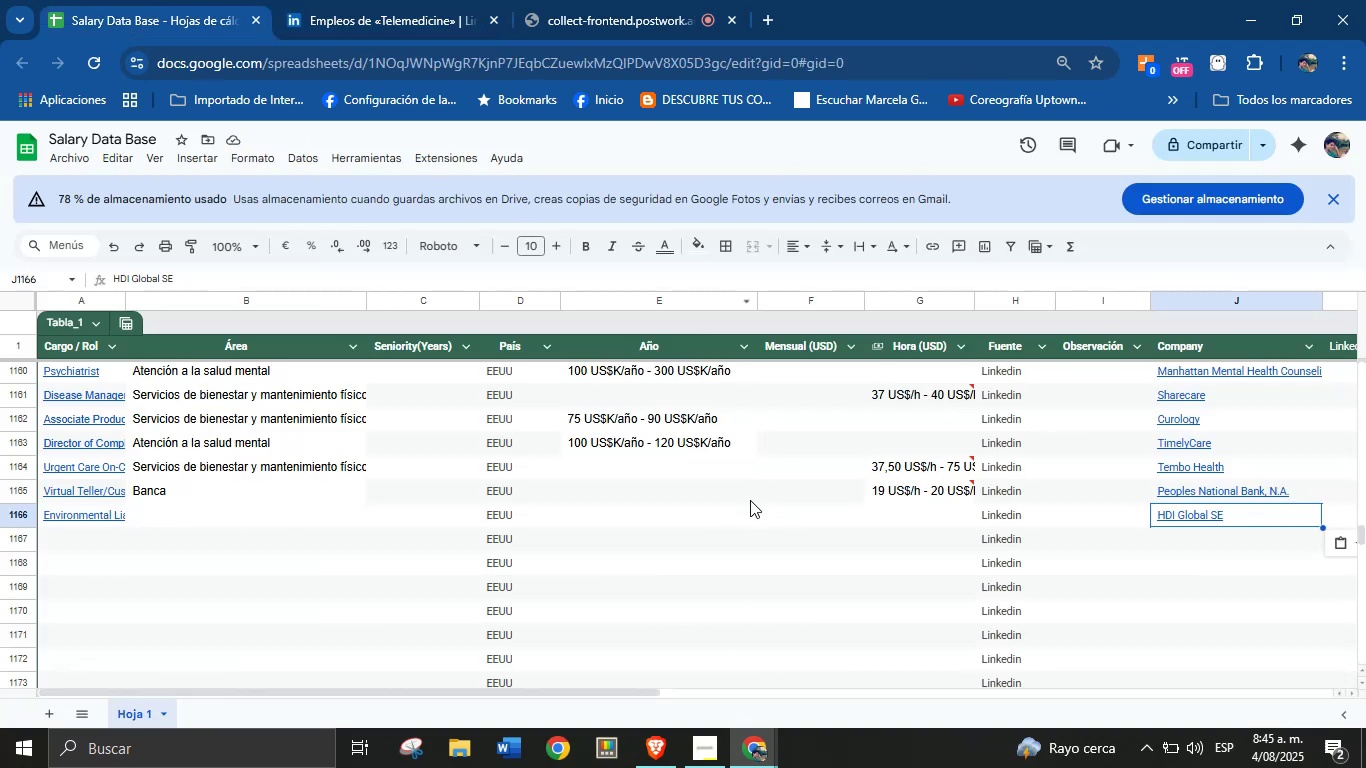 
left_click([685, 521])
 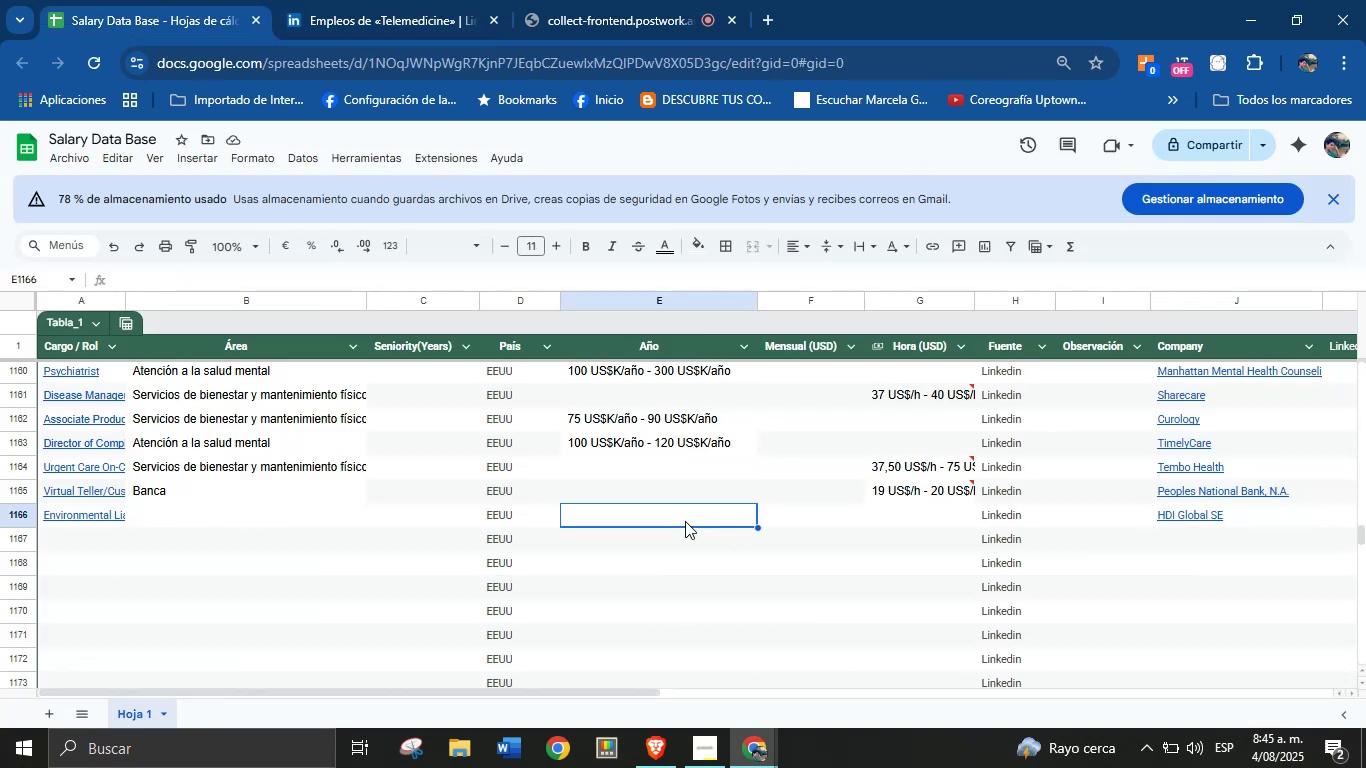 
key(Control+V)
 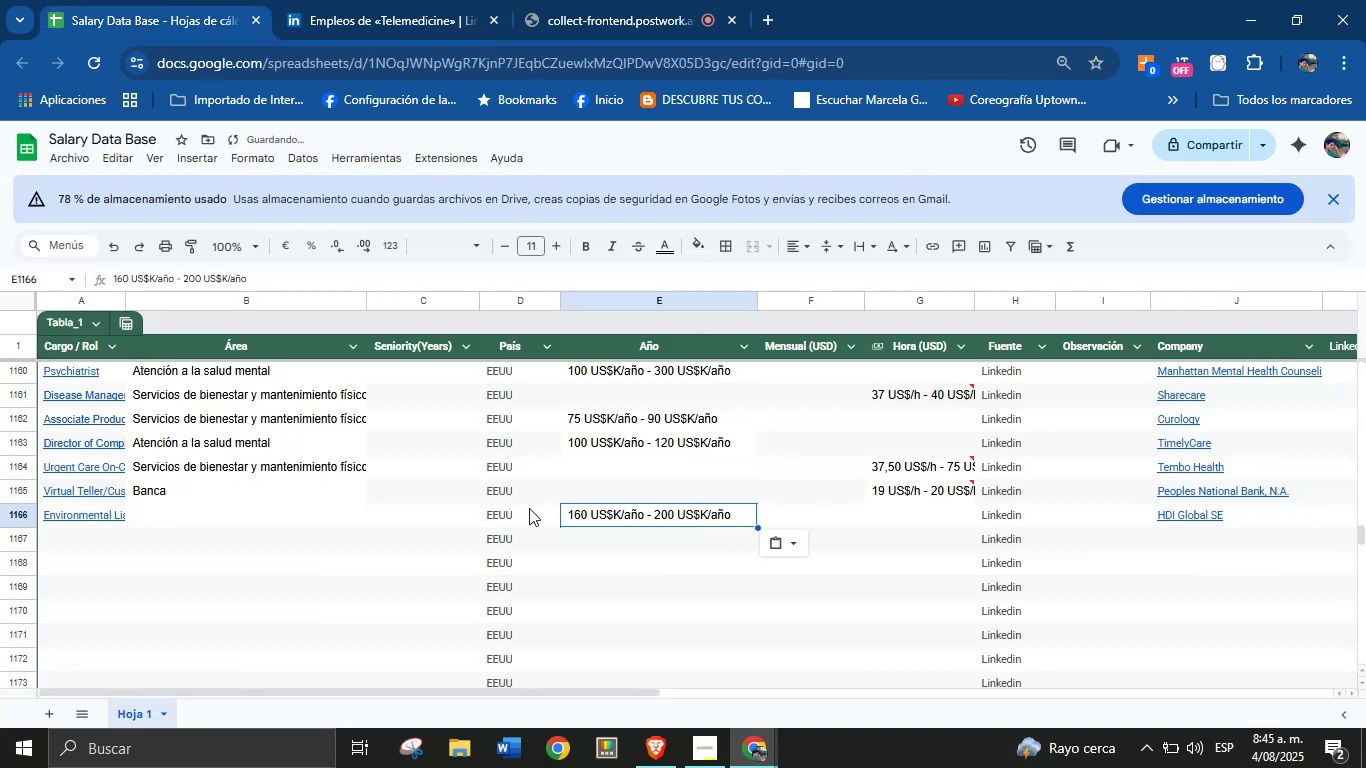 
left_click([378, 0])
 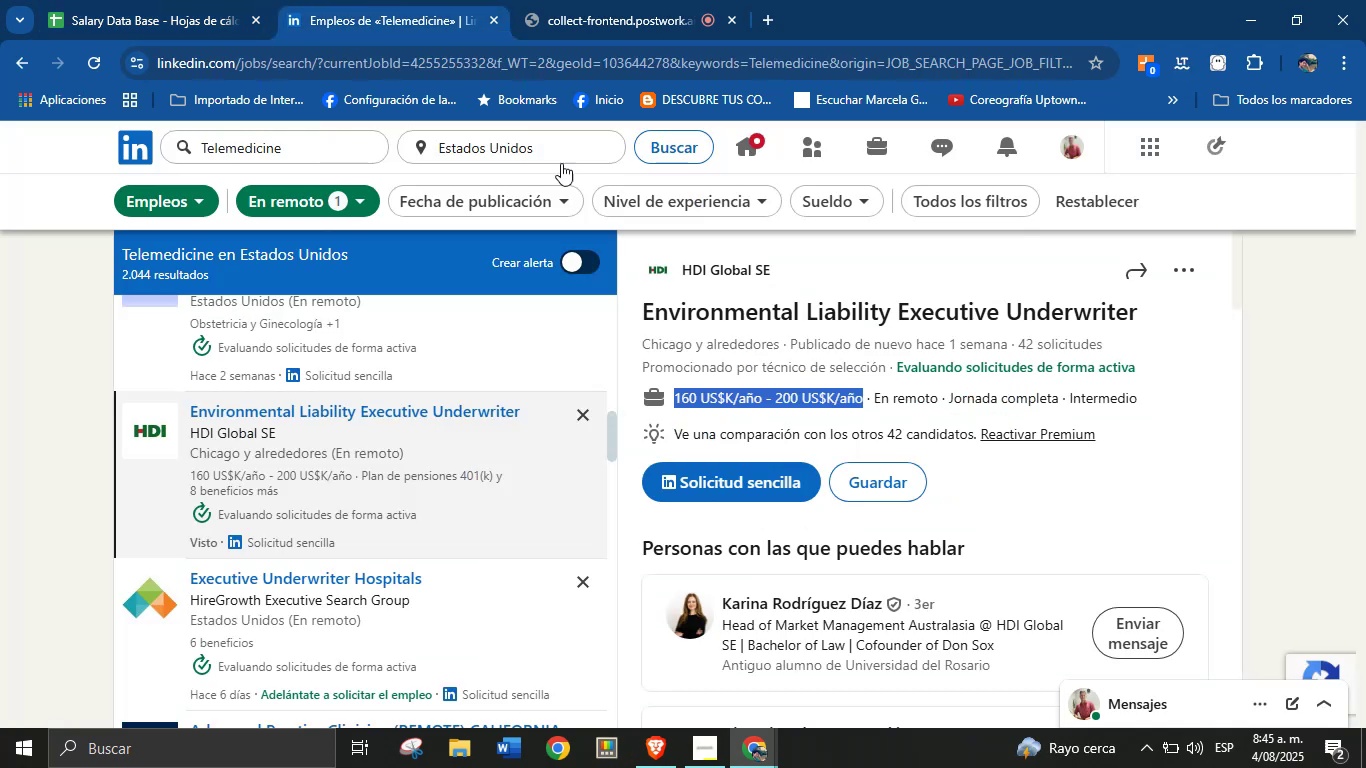 
left_click([180, 0])
 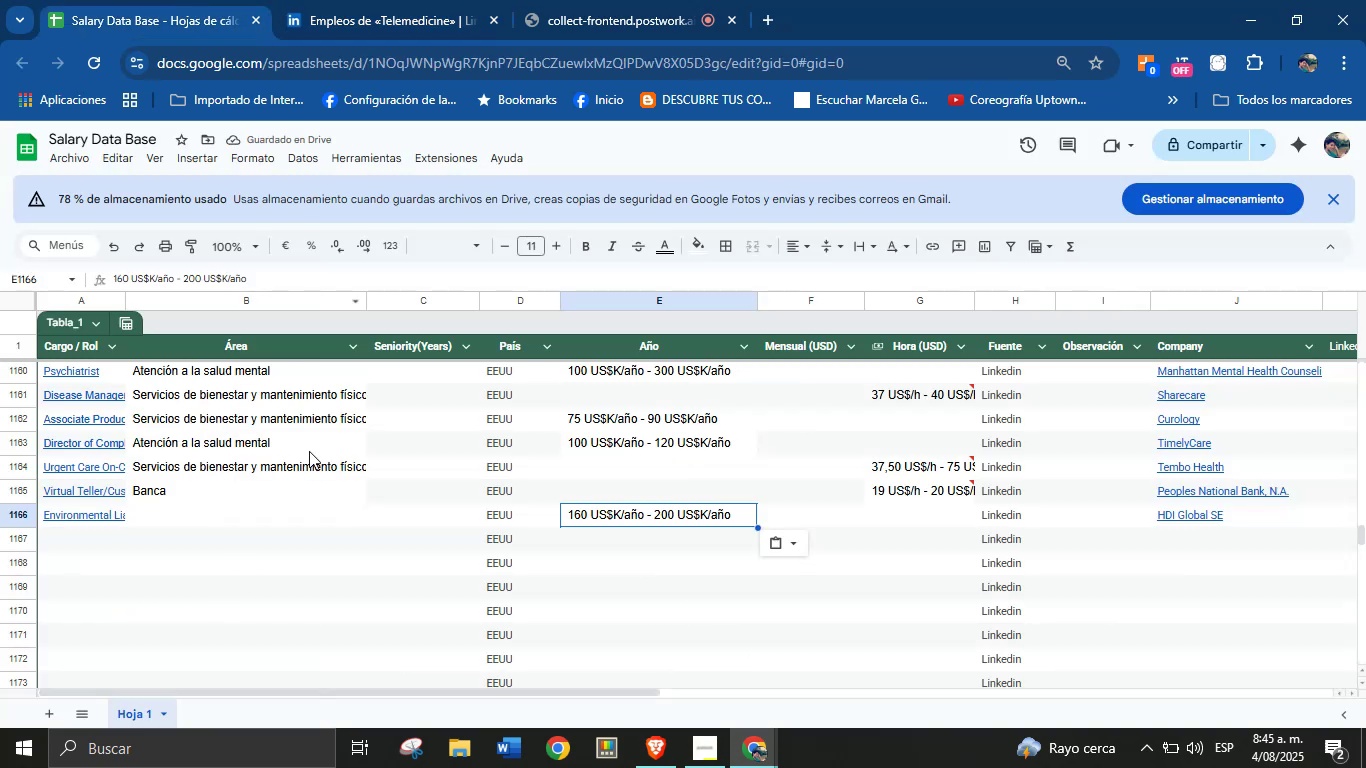 
left_click([452, 0])
 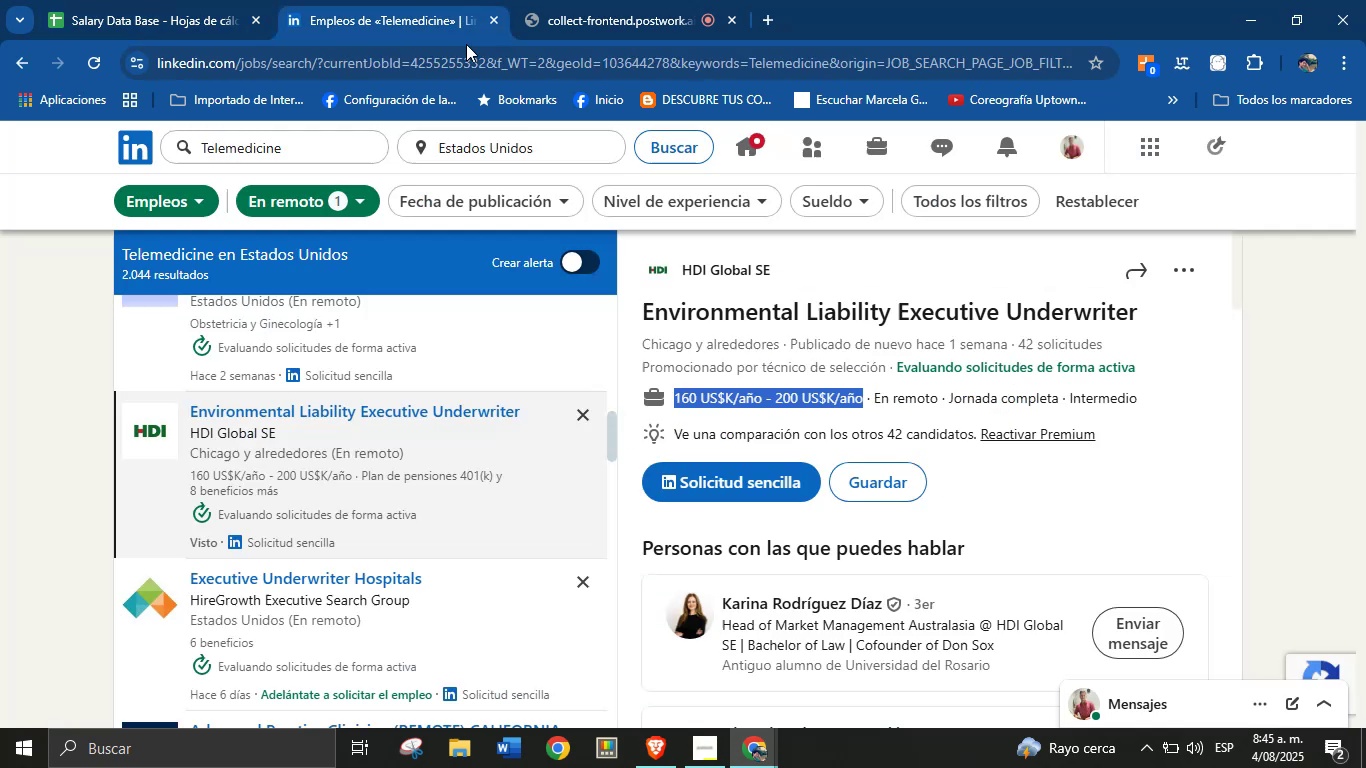 
scroll: coordinate [769, 538], scroll_direction: down, amount: 24.0
 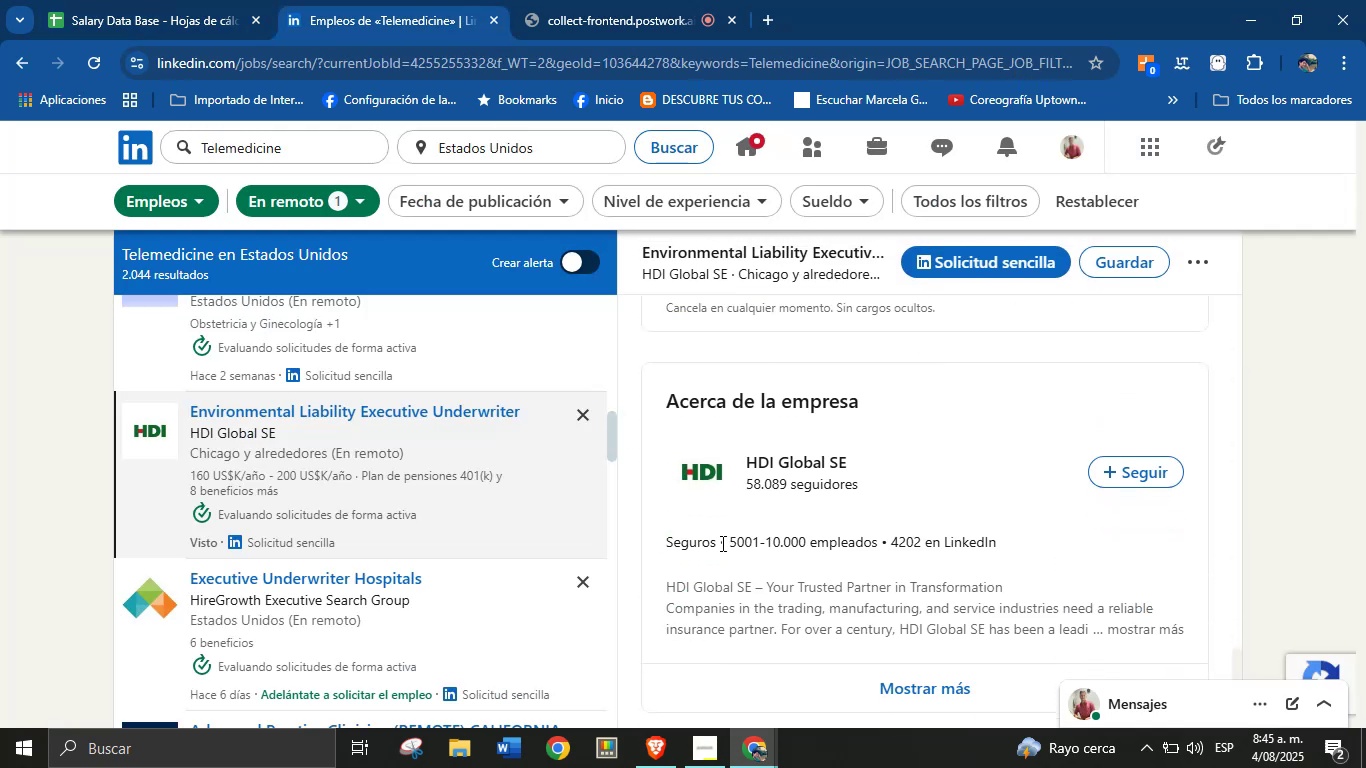 
left_click_drag(start_coordinate=[655, 540], to_coordinate=[721, 546])
 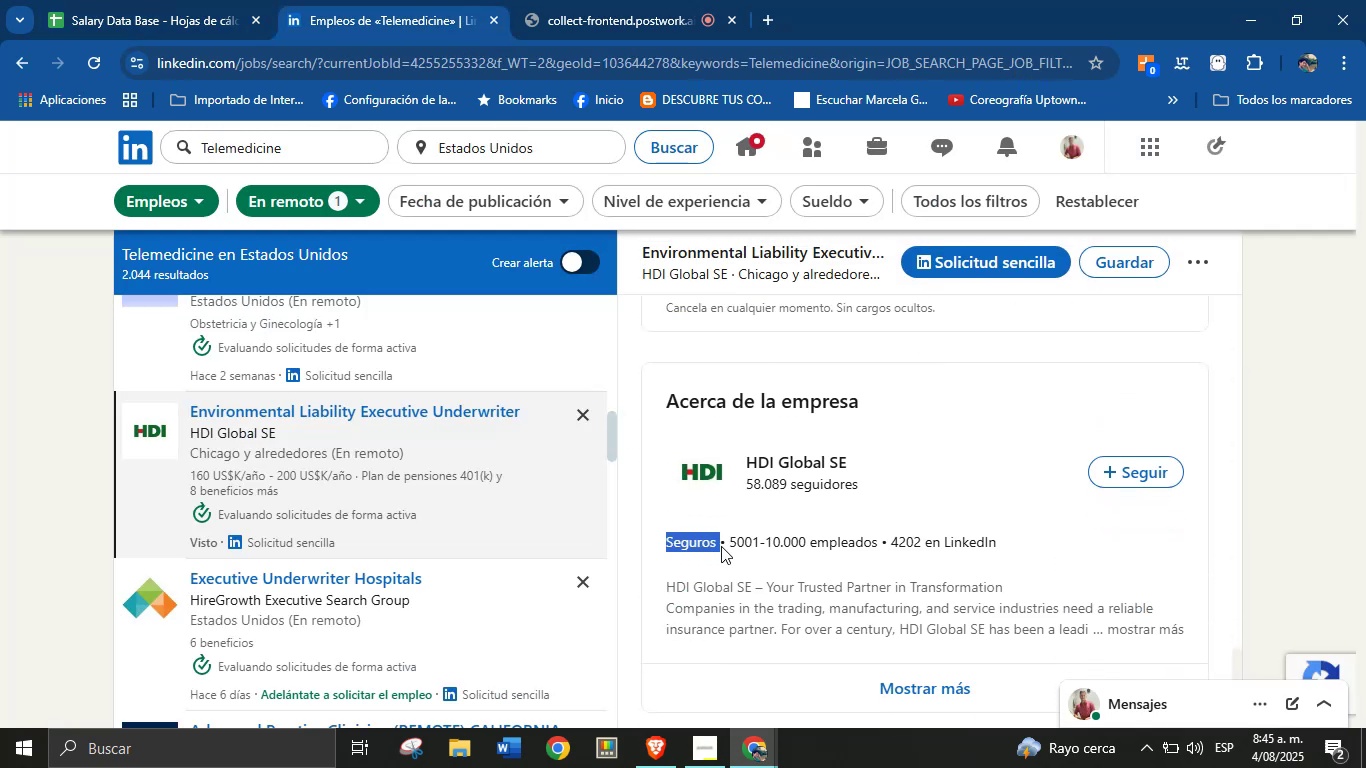 
key(Control+C)
 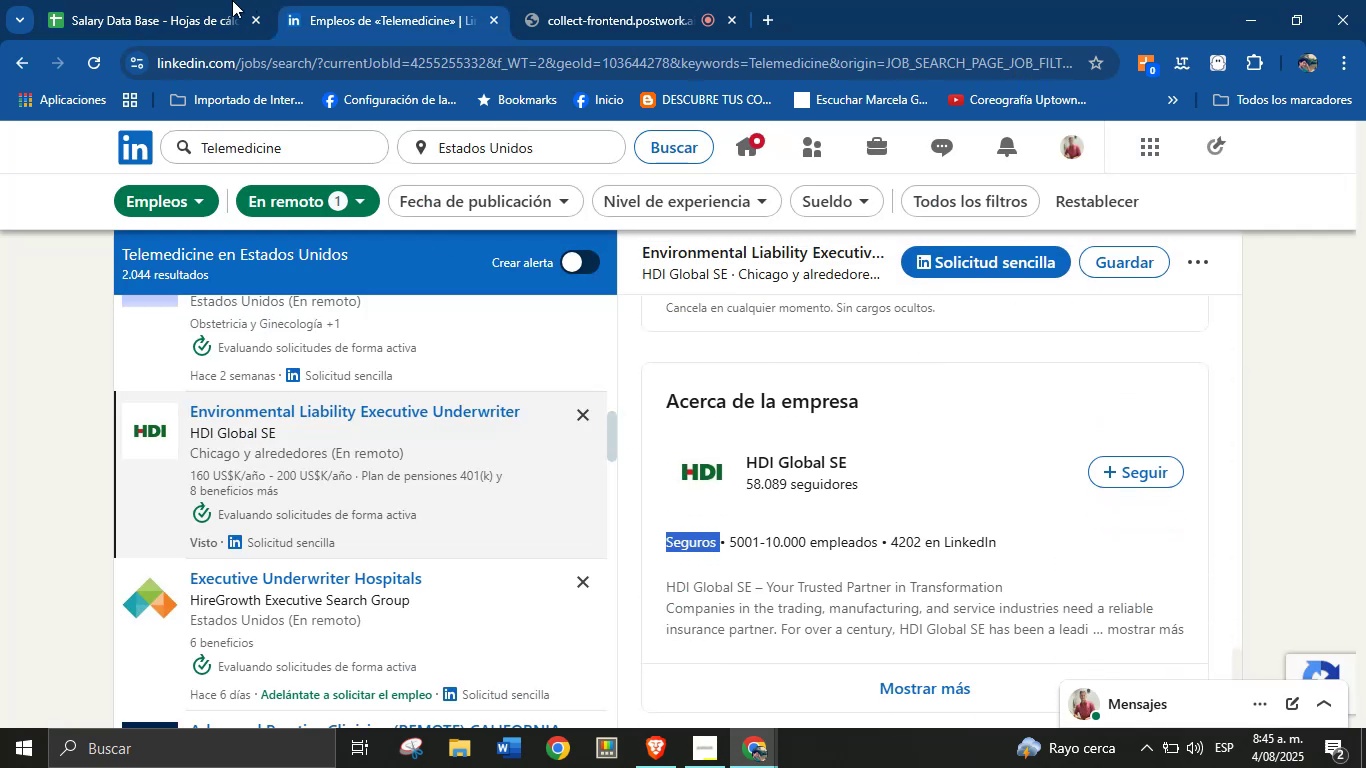 
left_click([212, 0])
 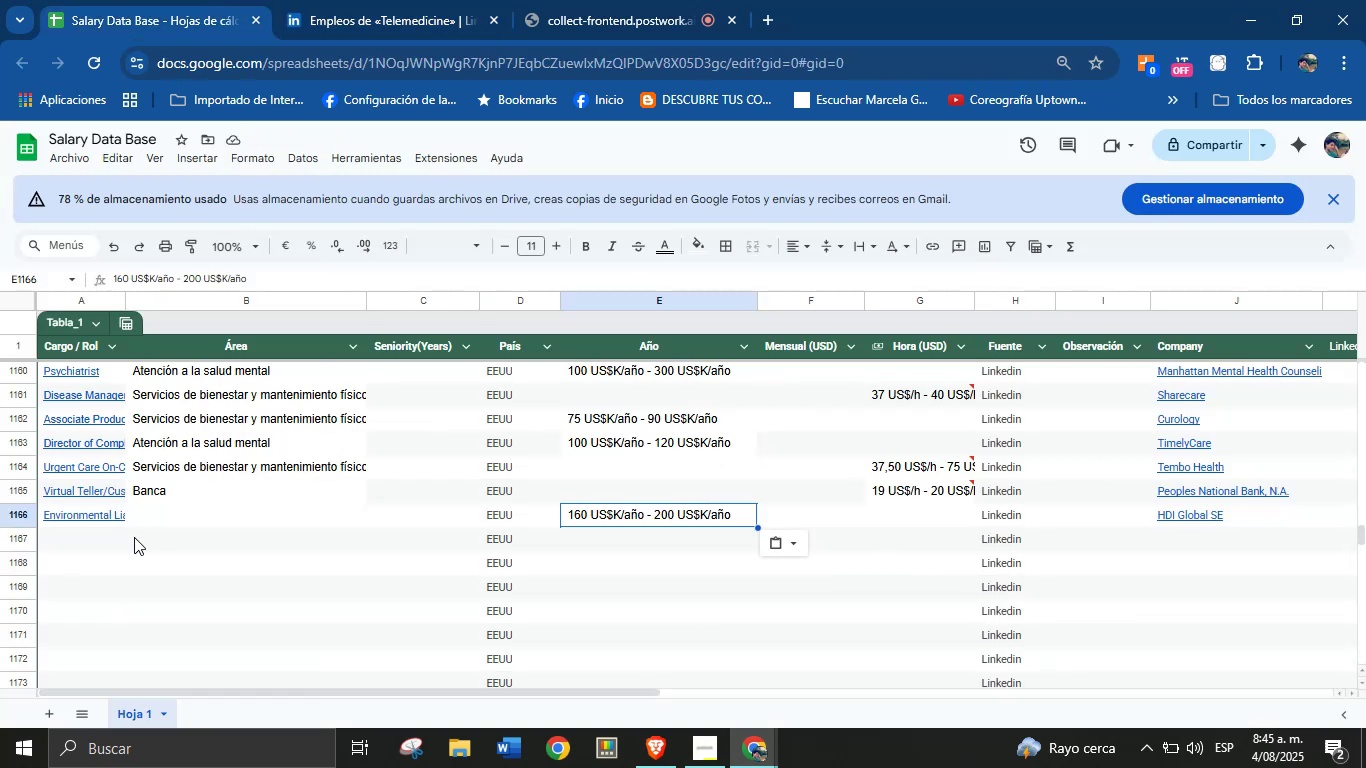 
left_click([190, 522])
 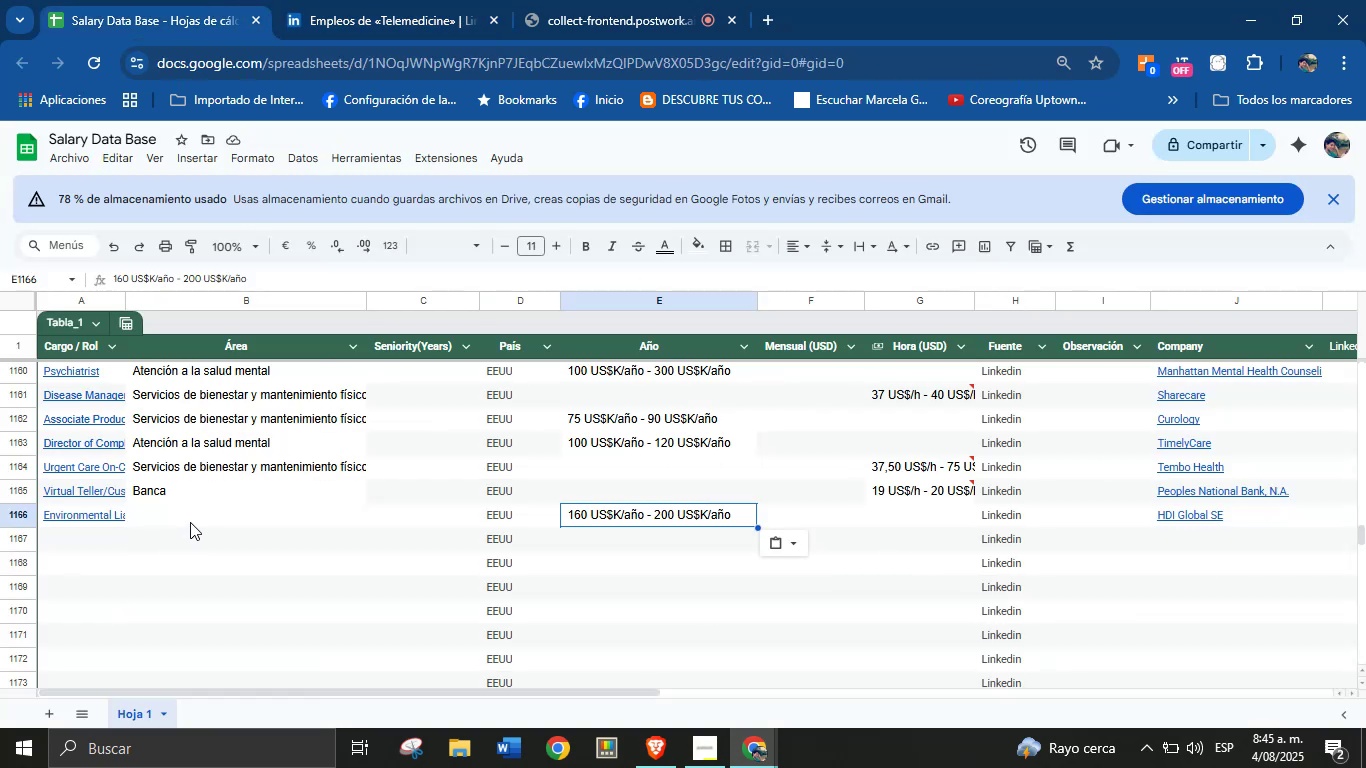 
key(Control+V)
 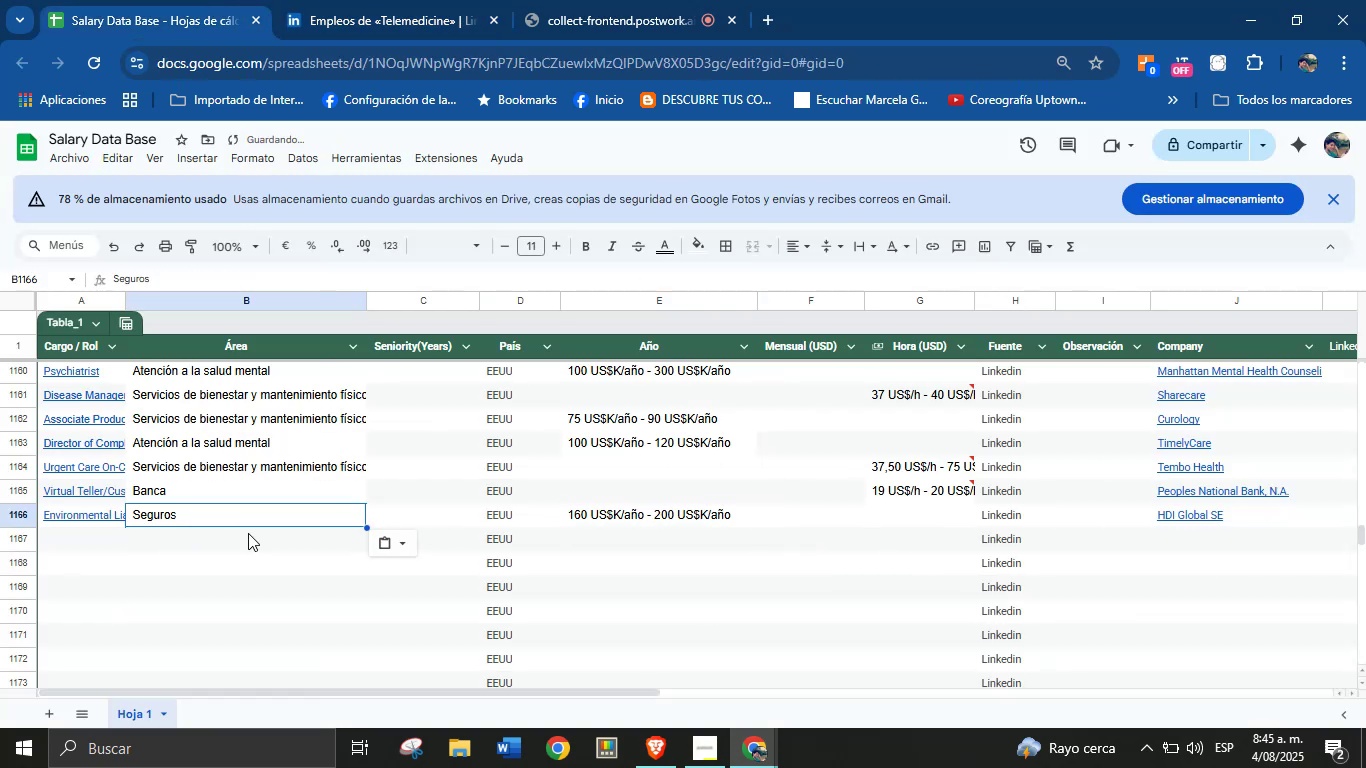 
left_click([99, 538])
 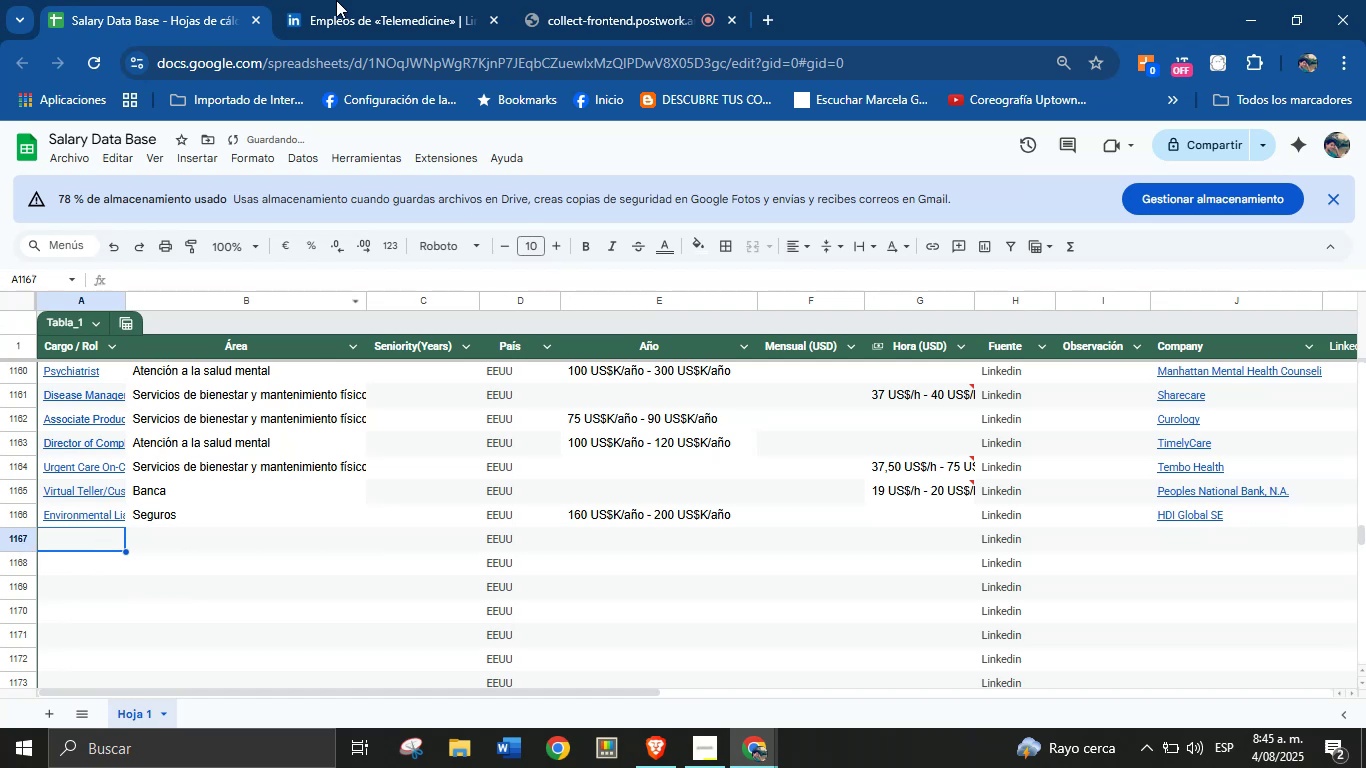 
left_click([353, 0])
 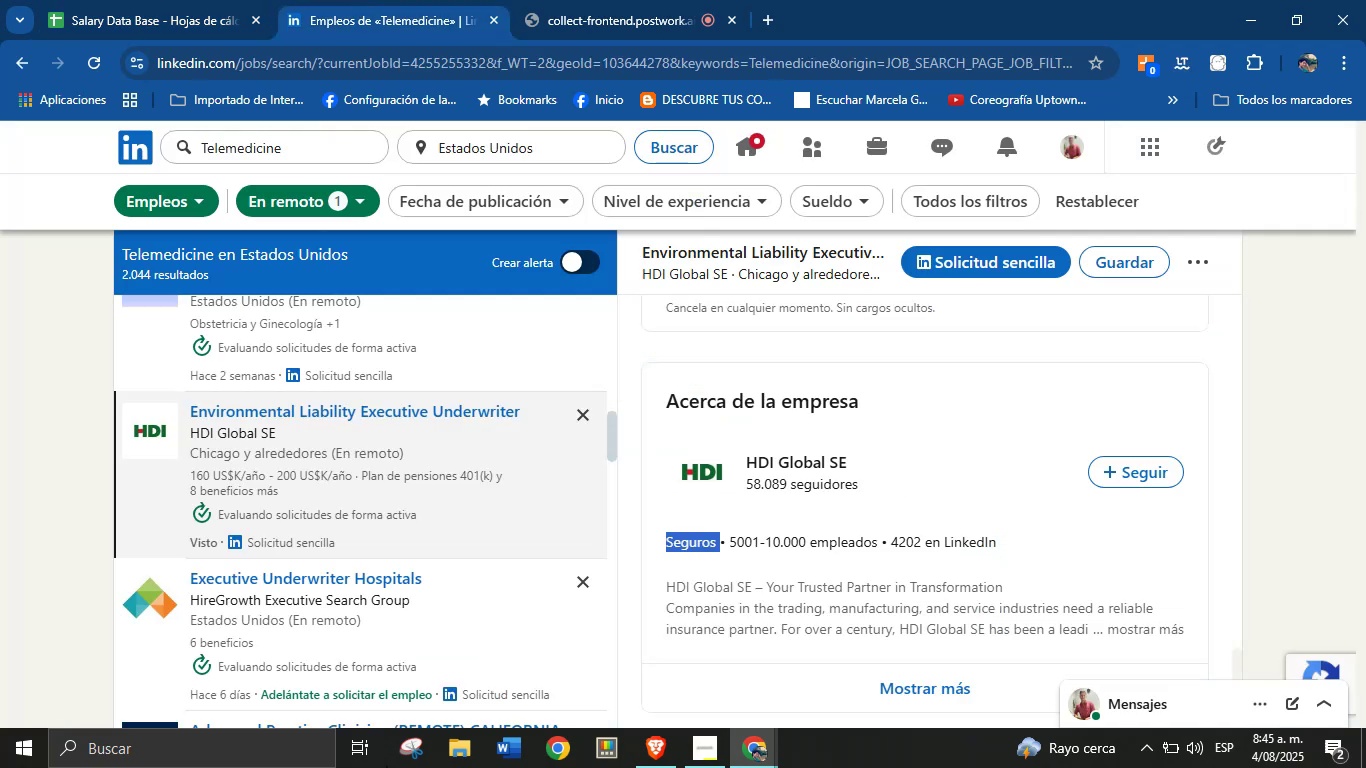 
scroll: coordinate [415, 506], scroll_direction: down, amount: 4.0
 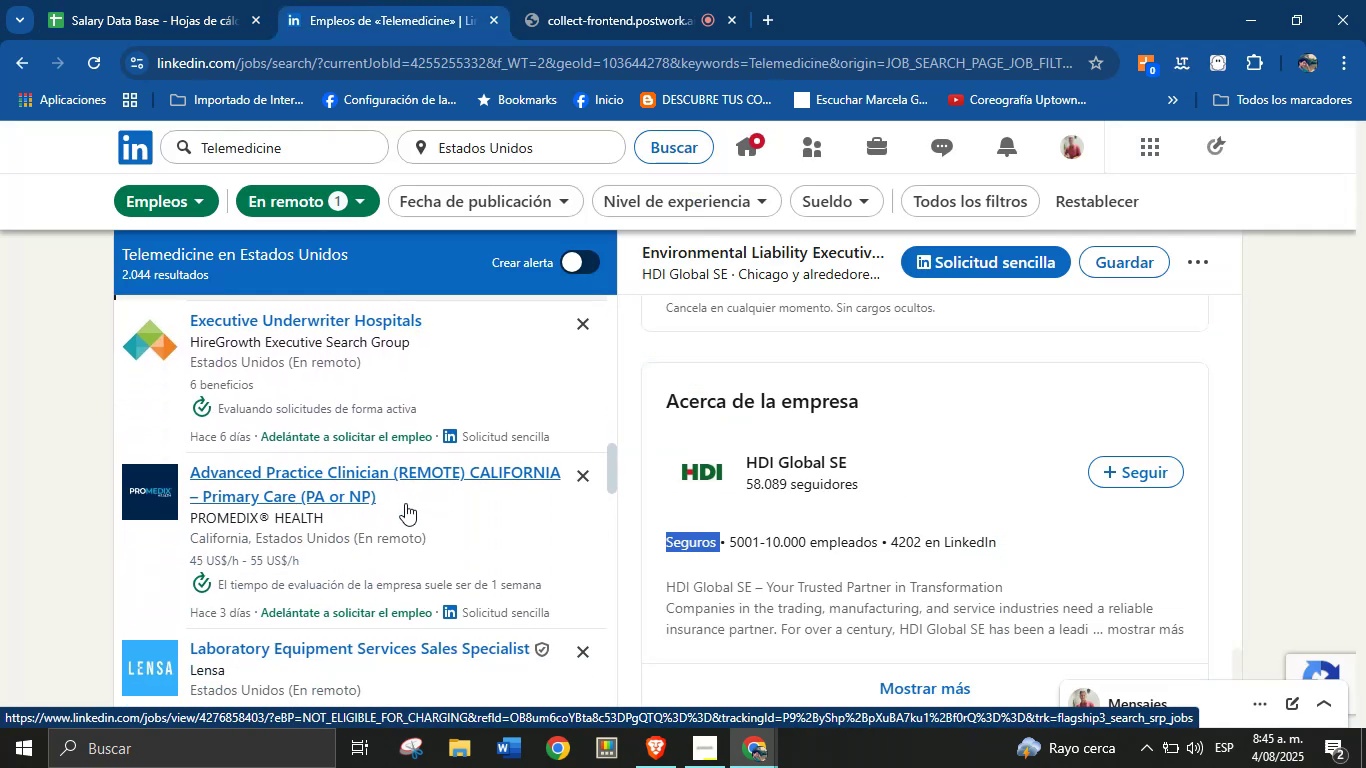 
left_click([309, 485])
 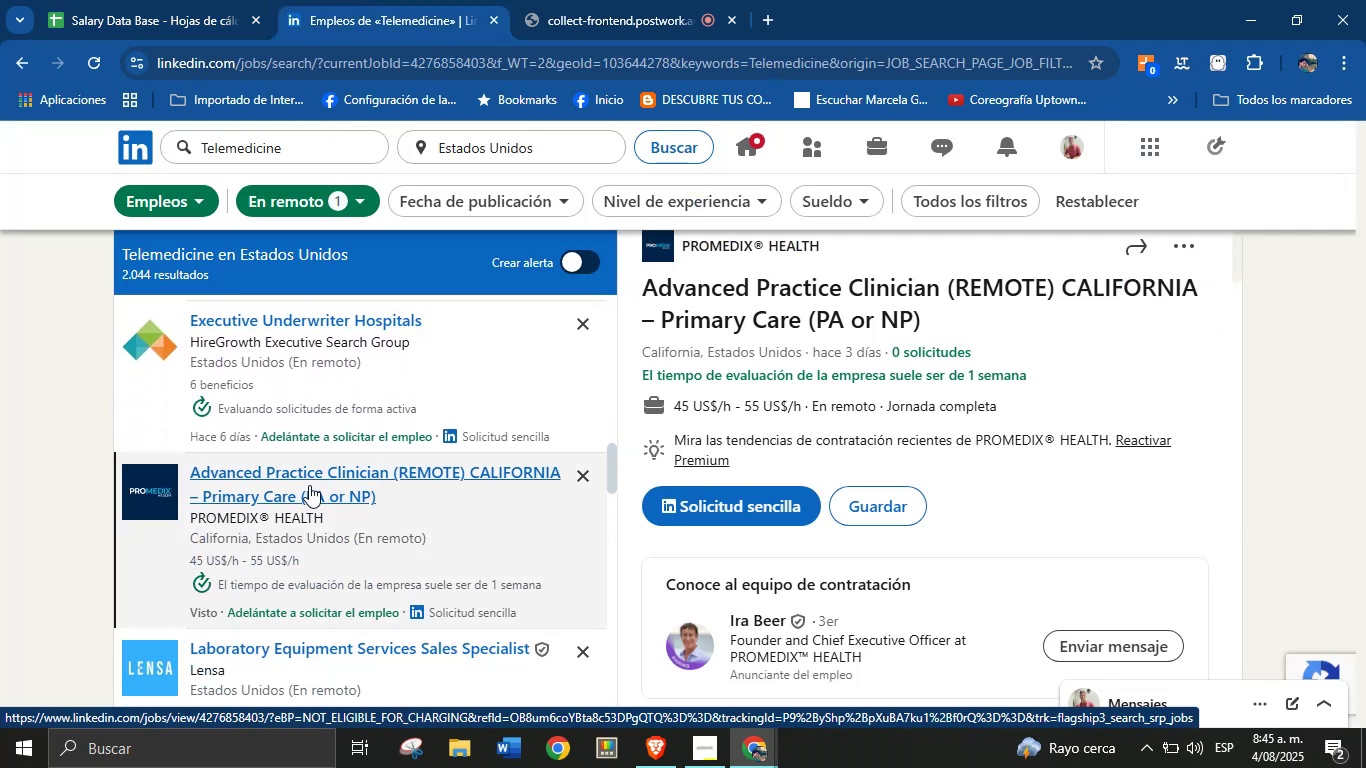 
wait(6.36)
 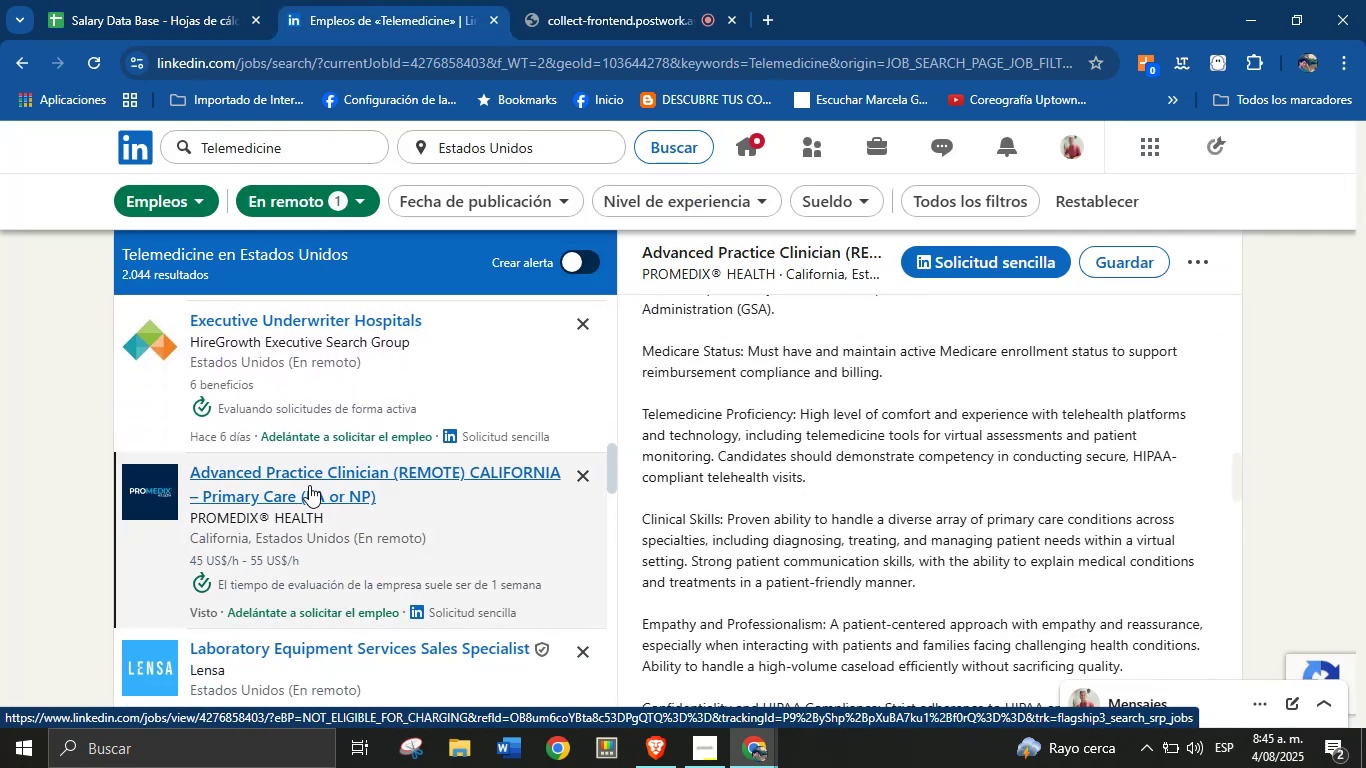 
left_click_drag(start_coordinate=[943, 314], to_coordinate=[646, 295])
 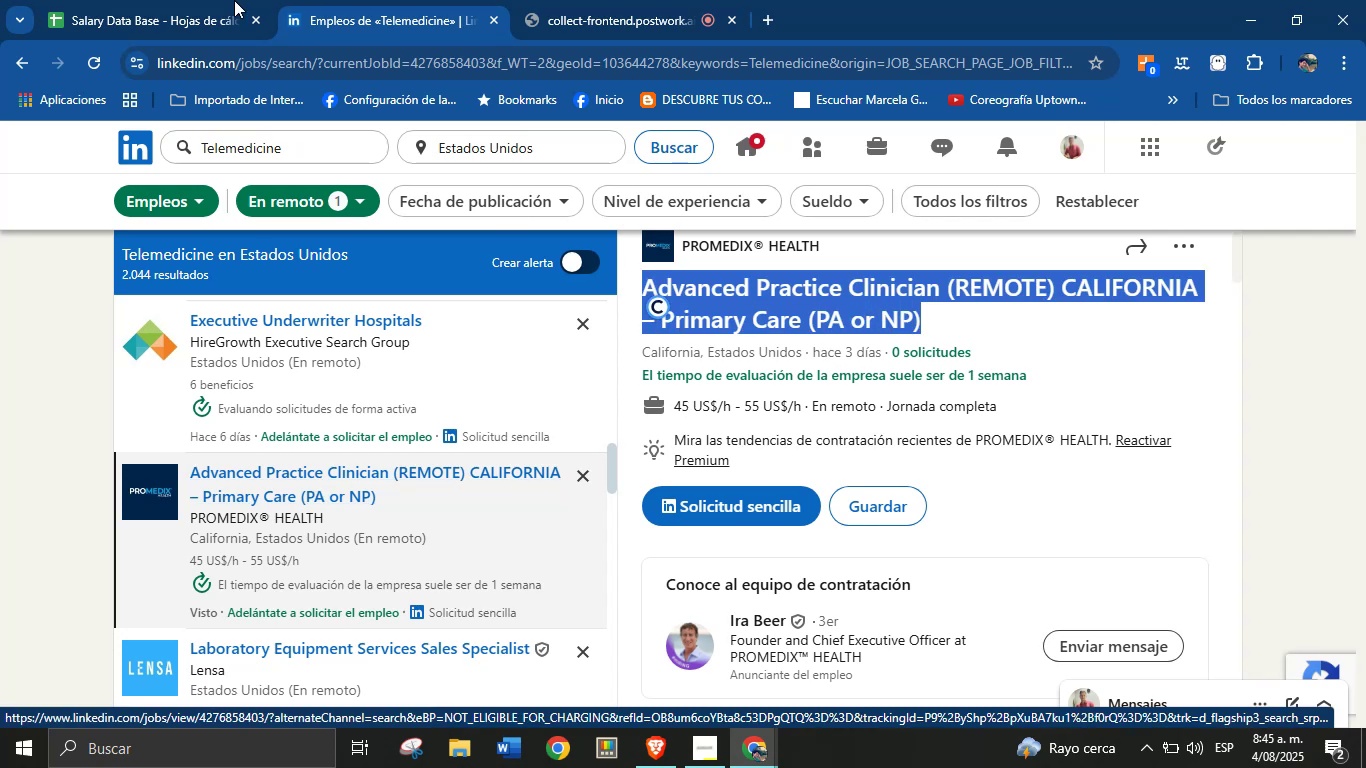 
key(Control+C)
 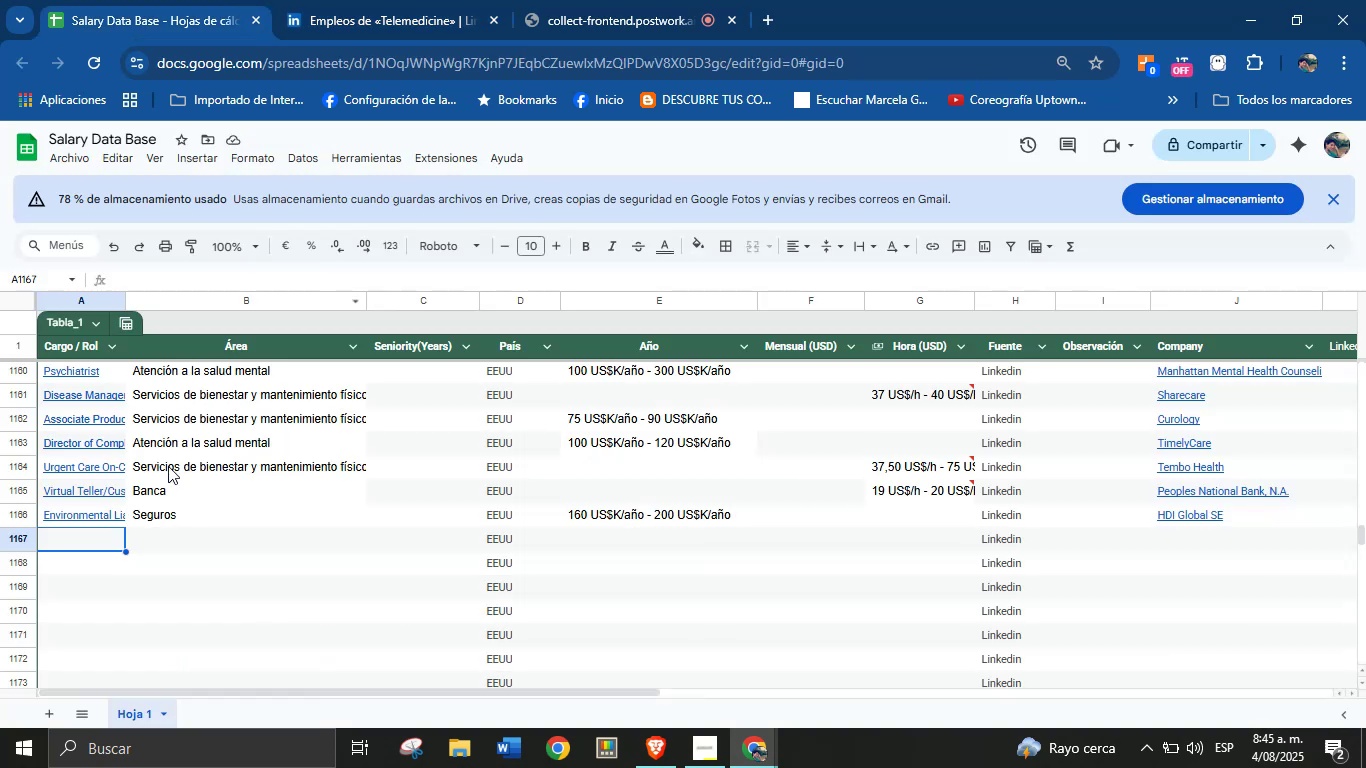 
left_click([90, 538])
 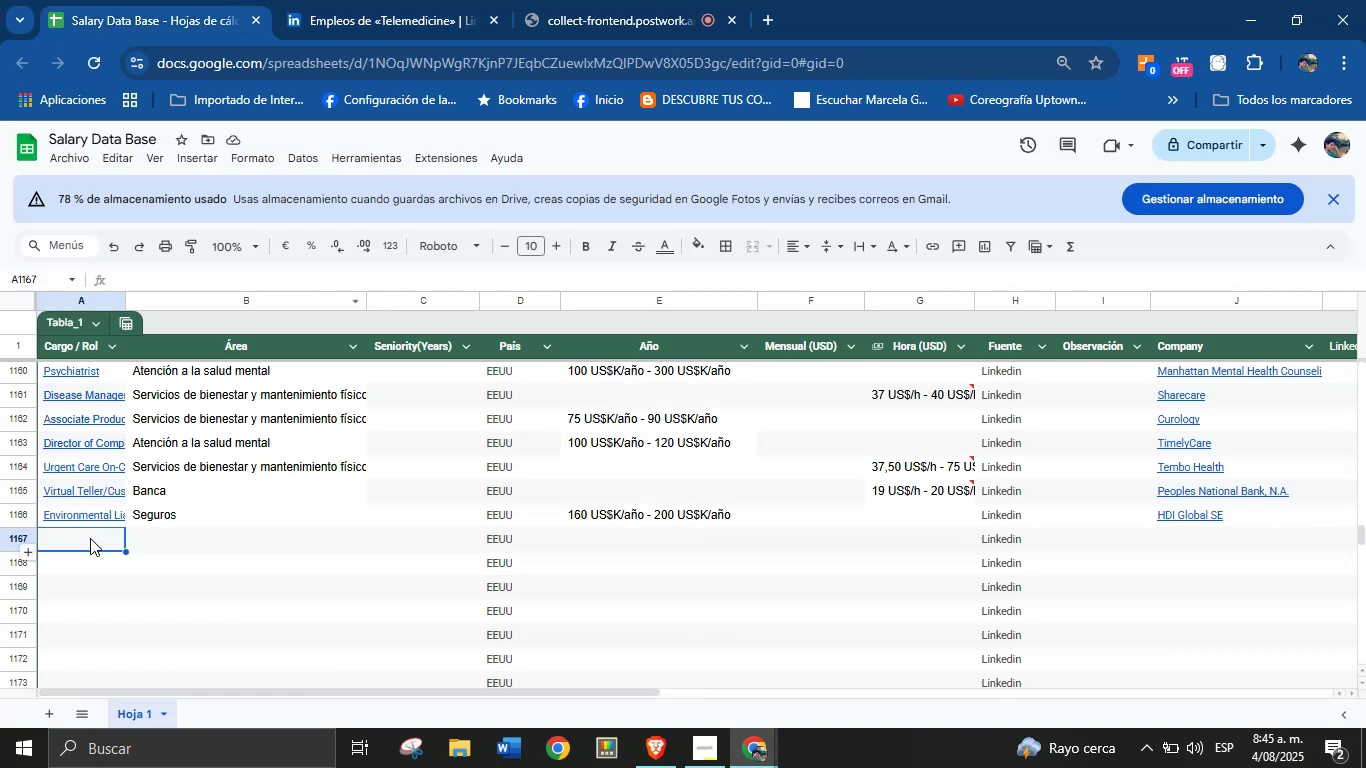 
key(Control+V)
 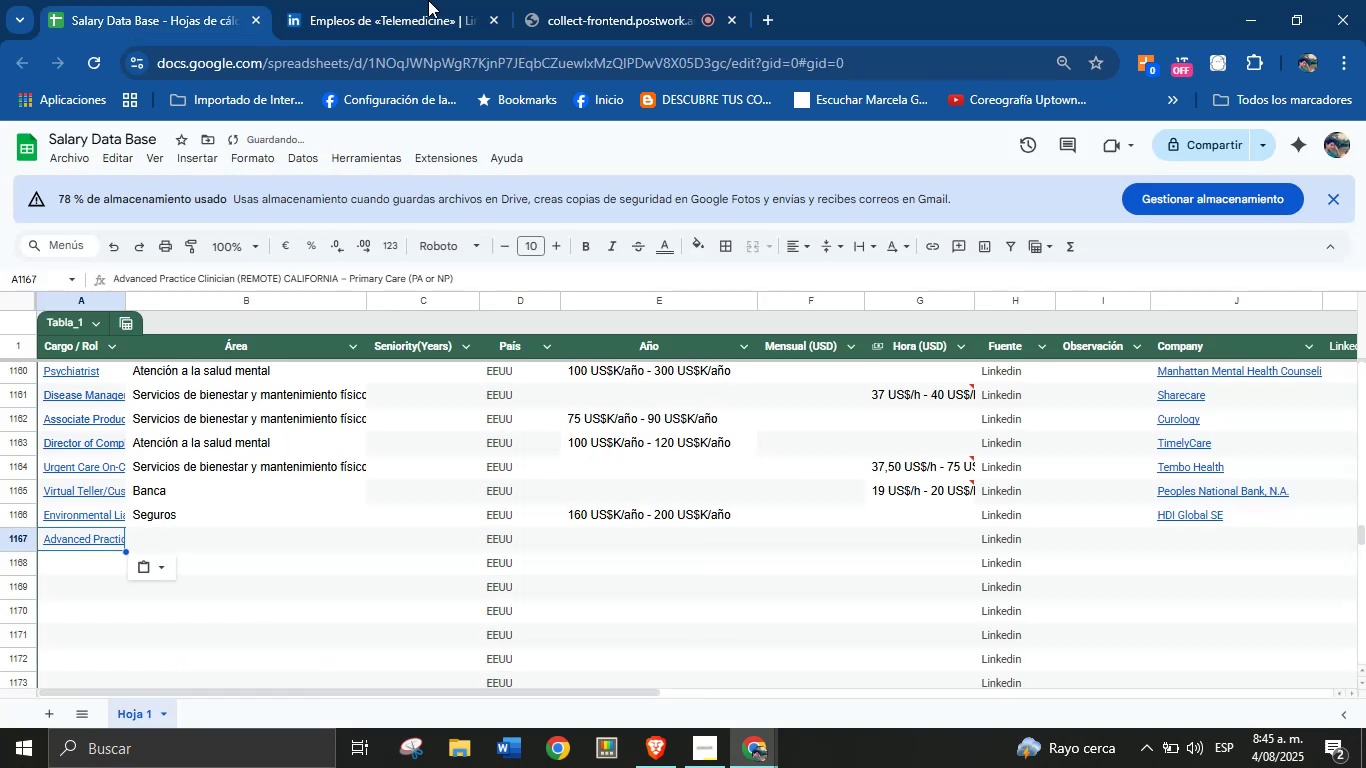 
left_click([463, 0])
 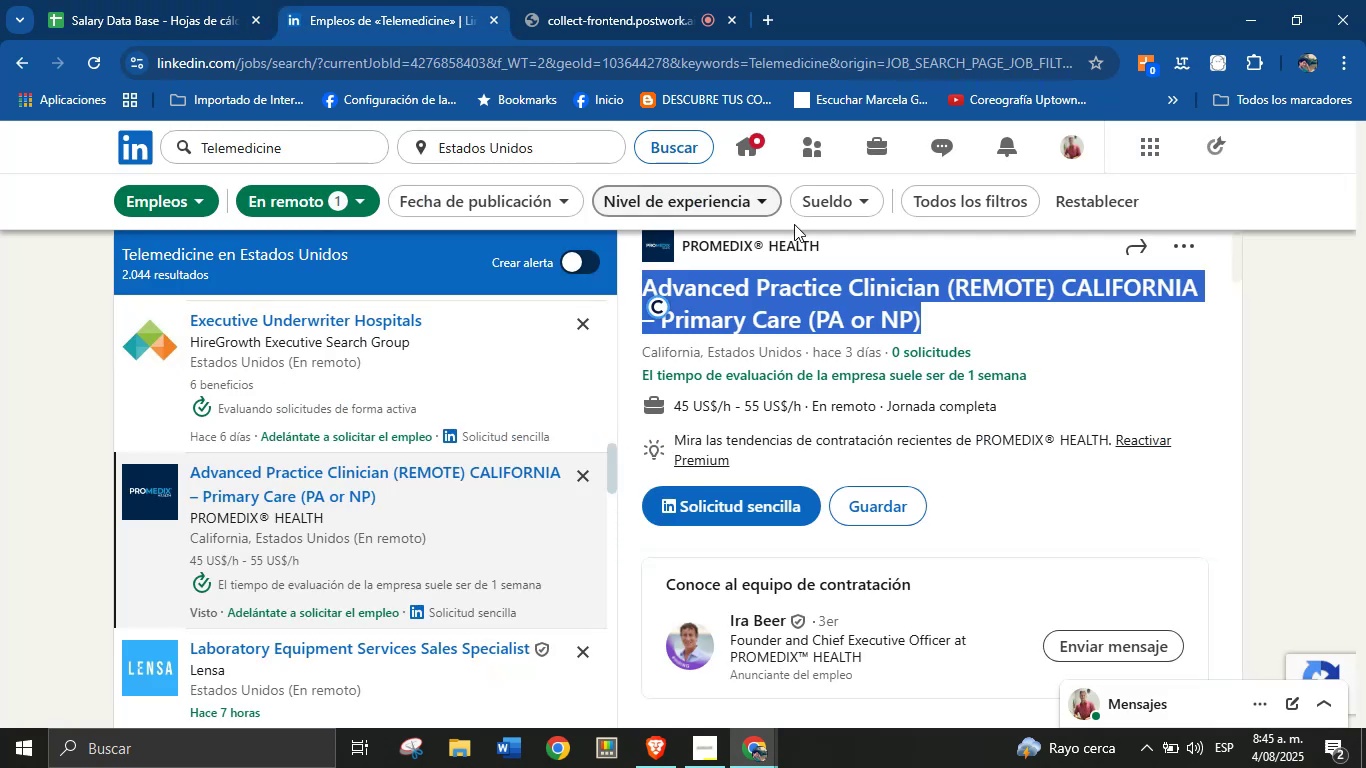 
left_click([853, 242])
 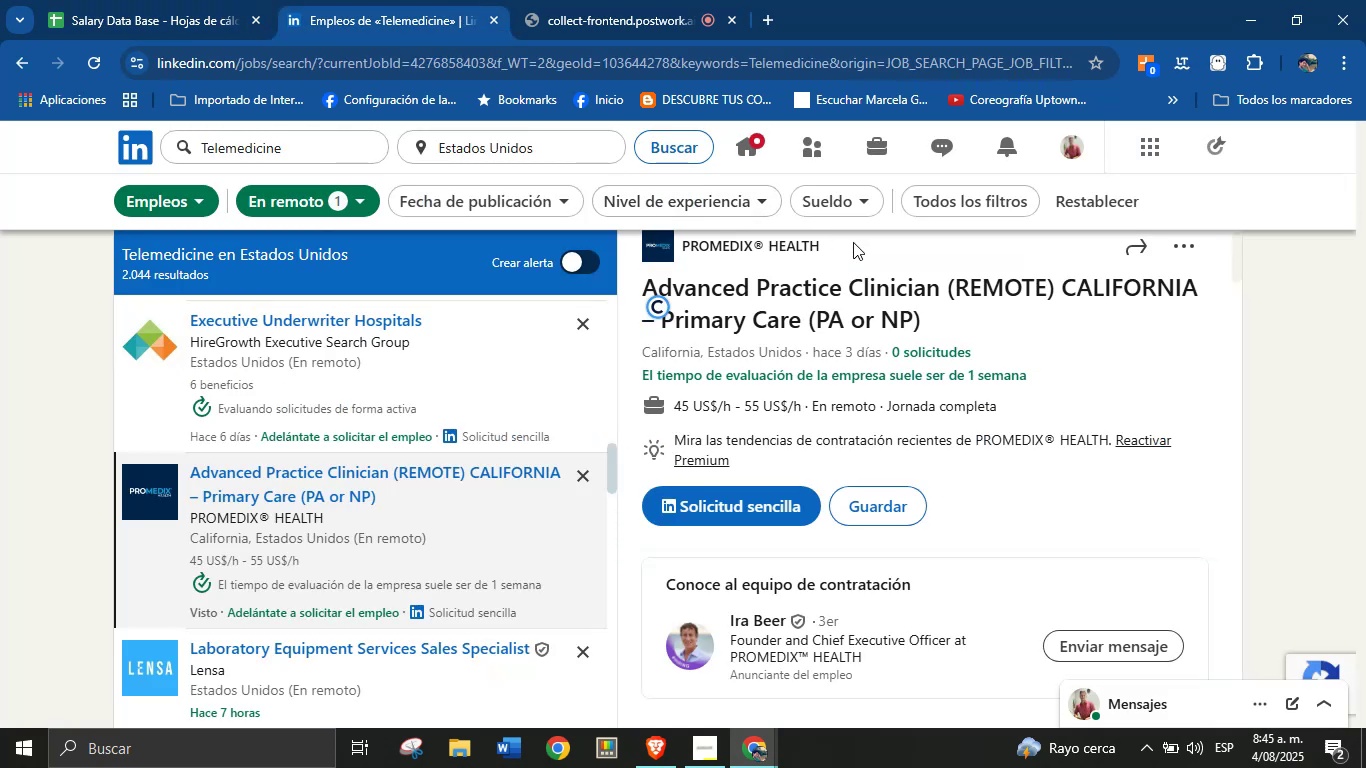 
scroll: coordinate [853, 242], scroll_direction: up, amount: 1.0
 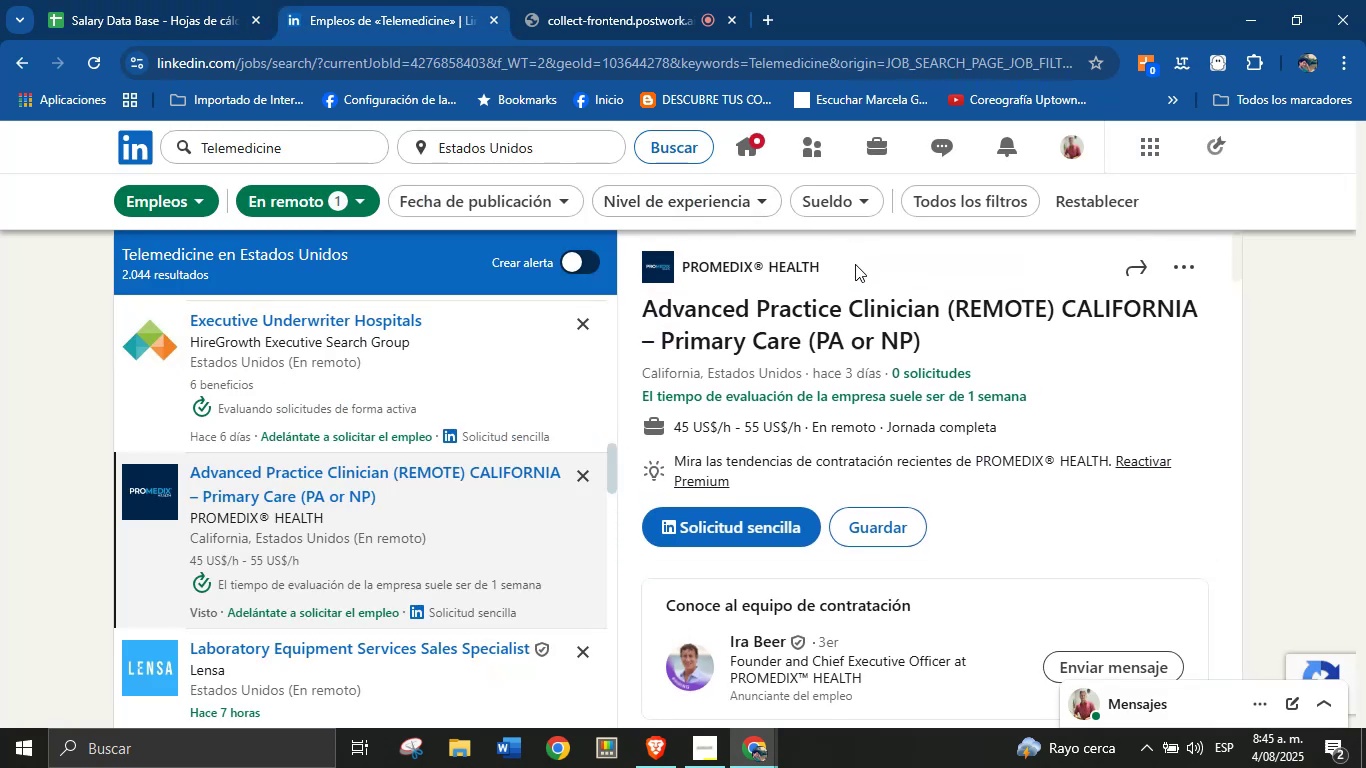 
left_click_drag(start_coordinate=[850, 285], to_coordinate=[683, 268])
 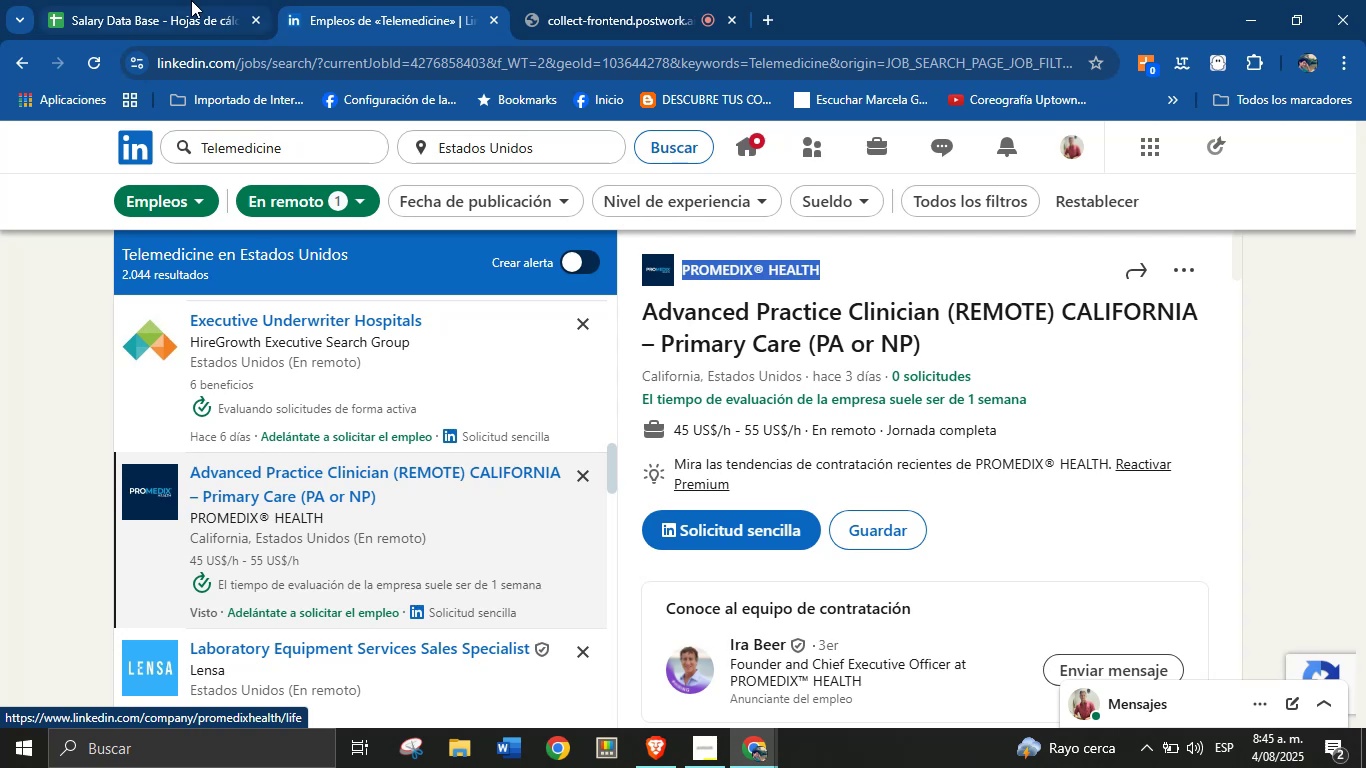 
key(Control+C)
 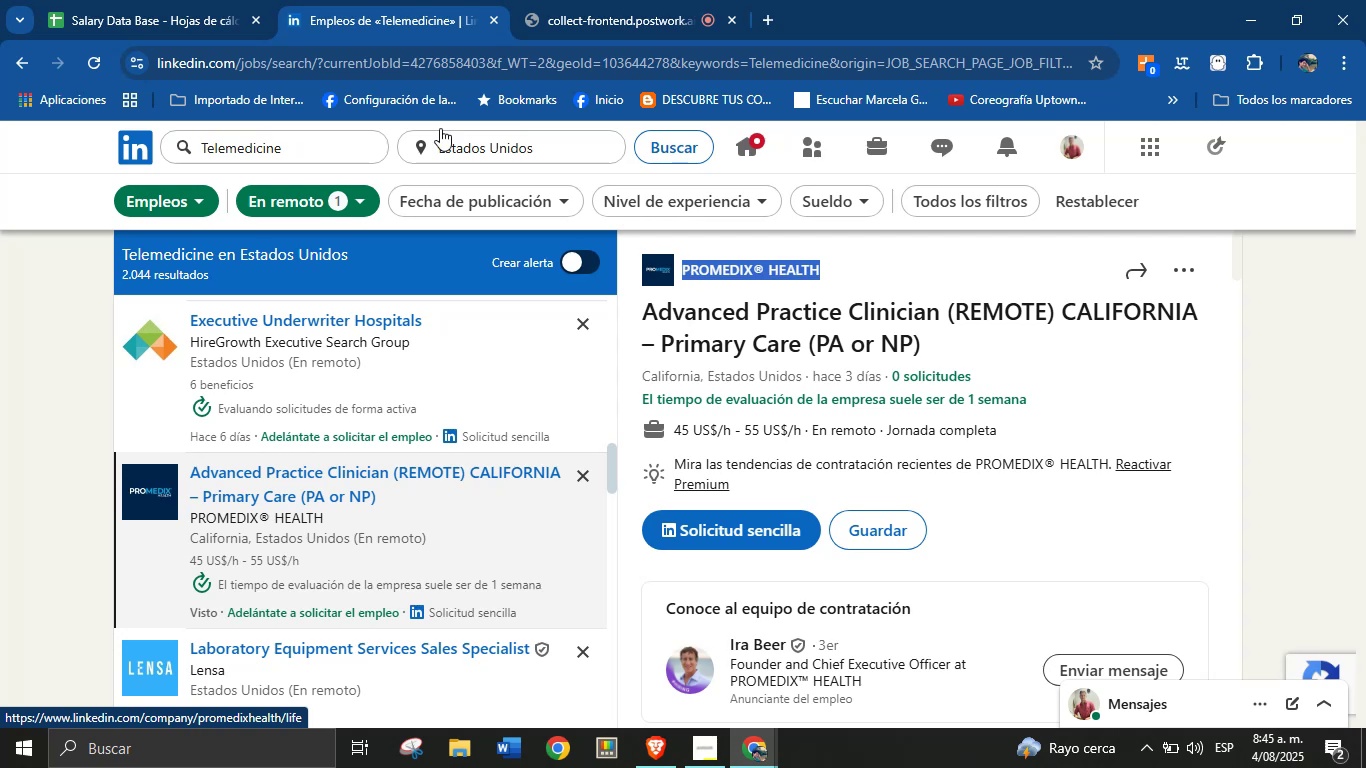 
left_click([191, 0])
 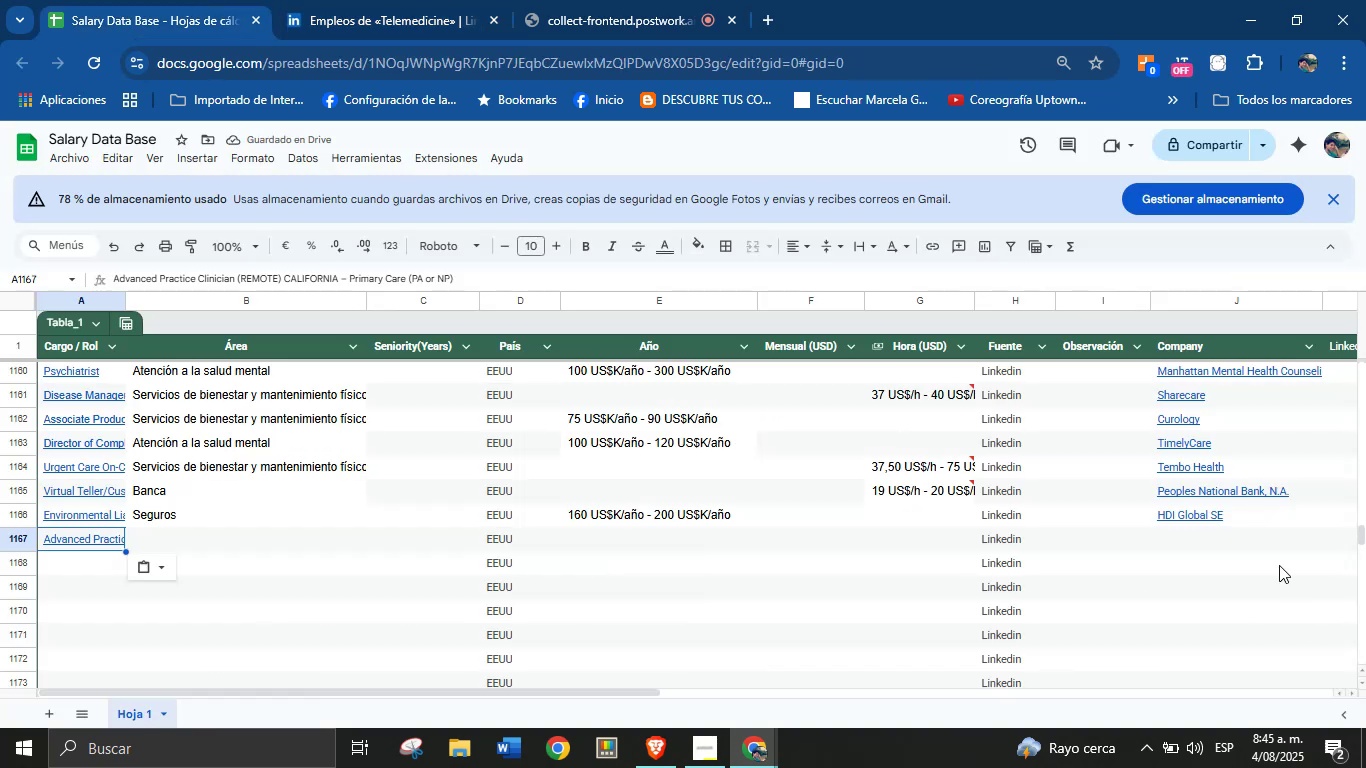 
left_click([1184, 540])
 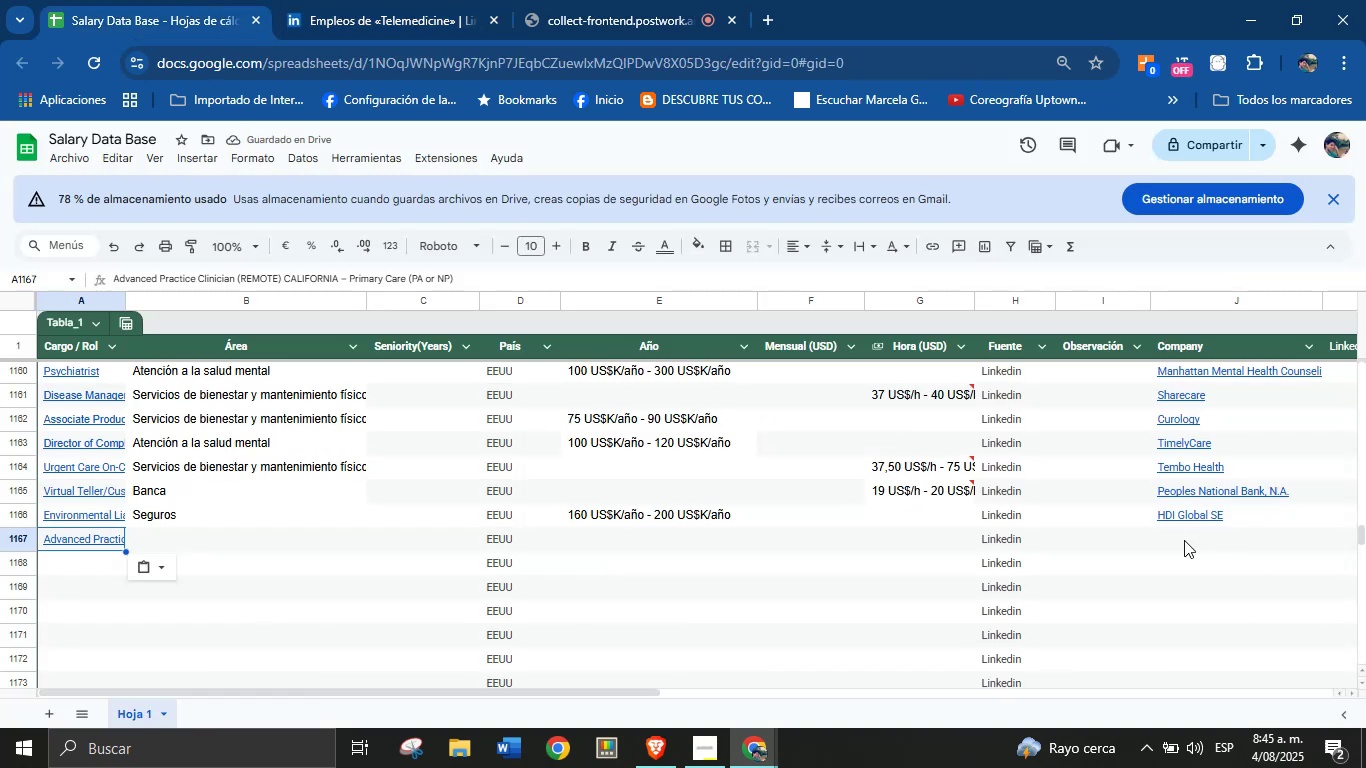 
key(Control+V)
 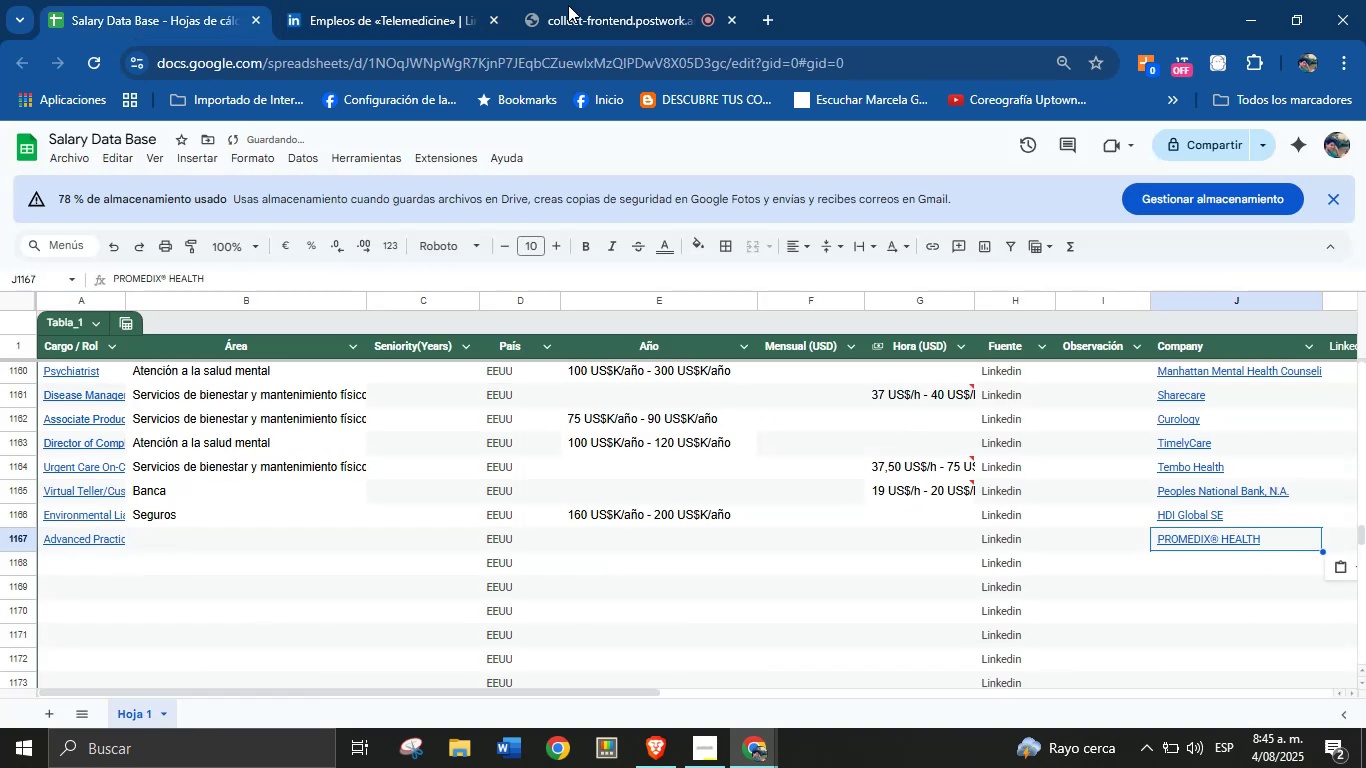 
left_click([426, 0])
 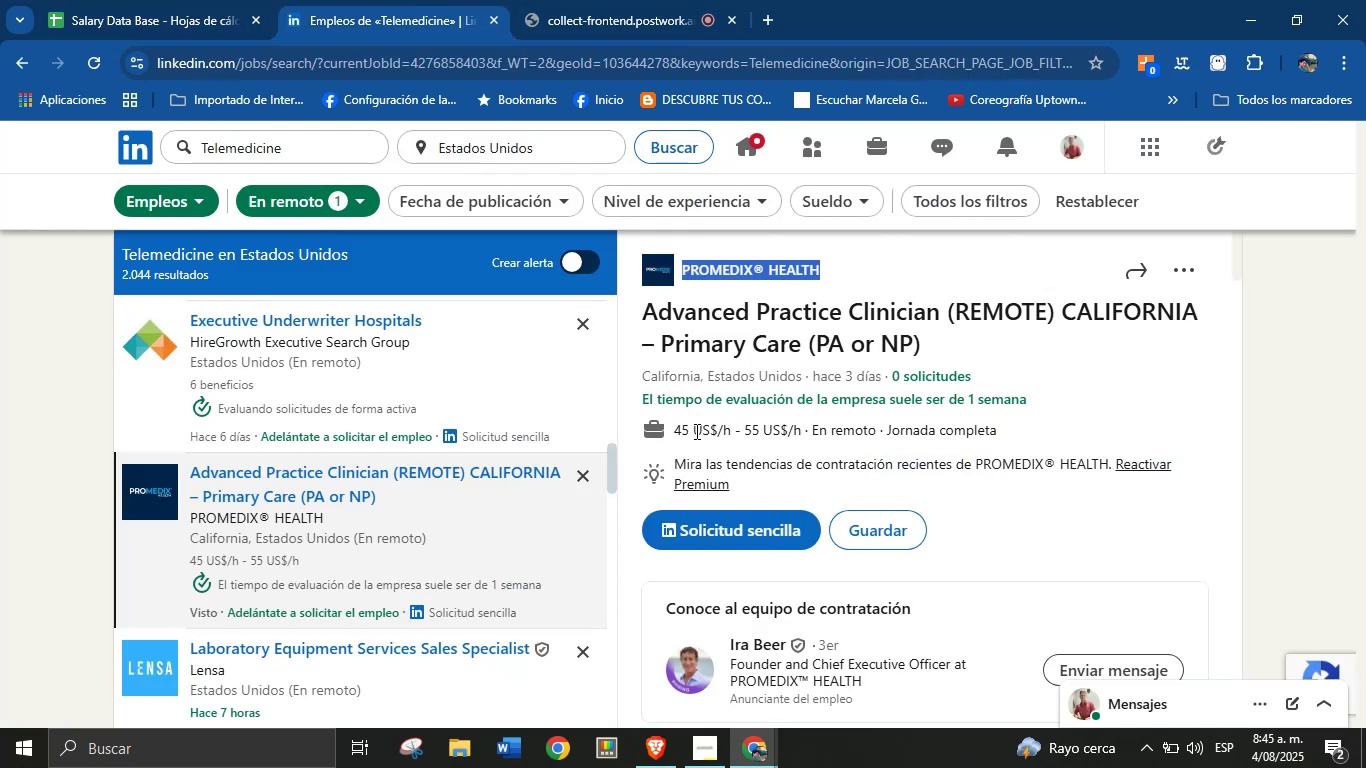 
left_click_drag(start_coordinate=[670, 422], to_coordinate=[807, 429])
 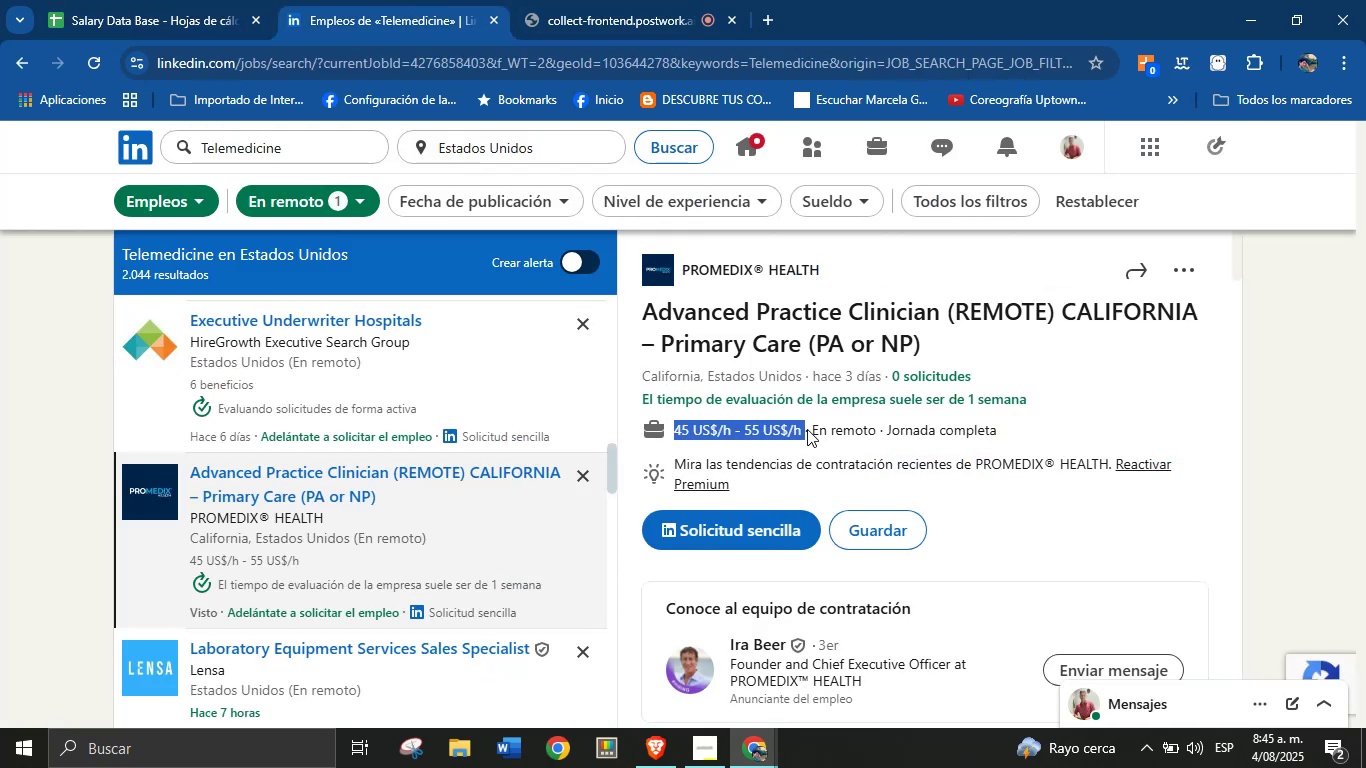 
key(Control+C)
 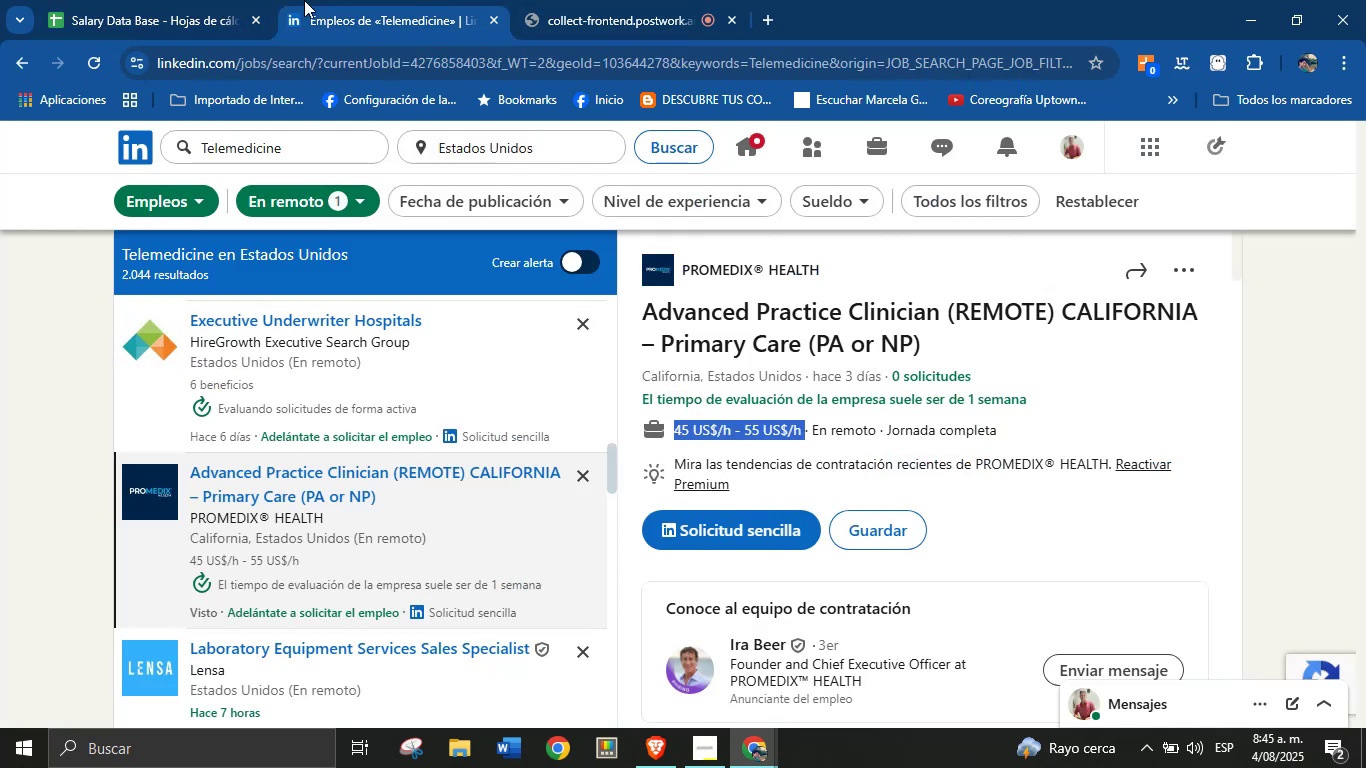 
left_click([249, 0])
 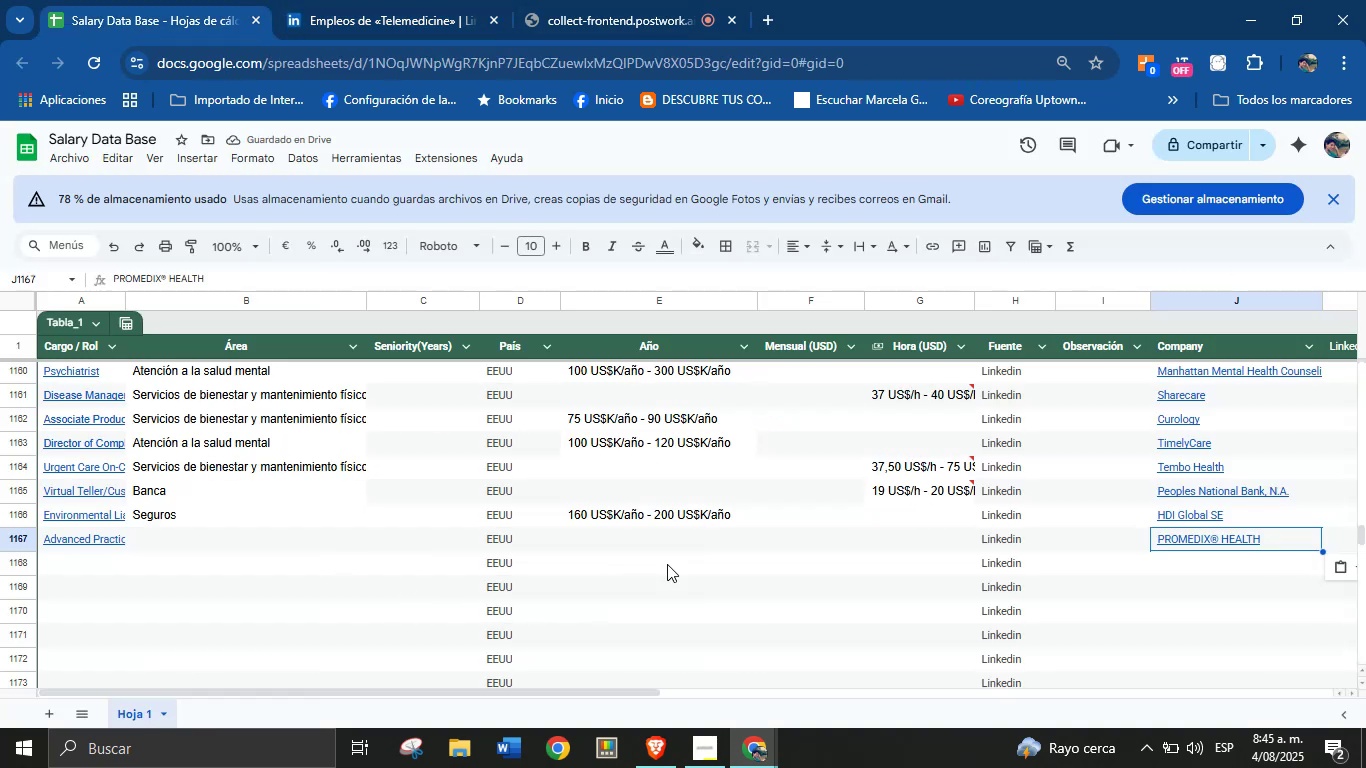 
left_click([961, 551])
 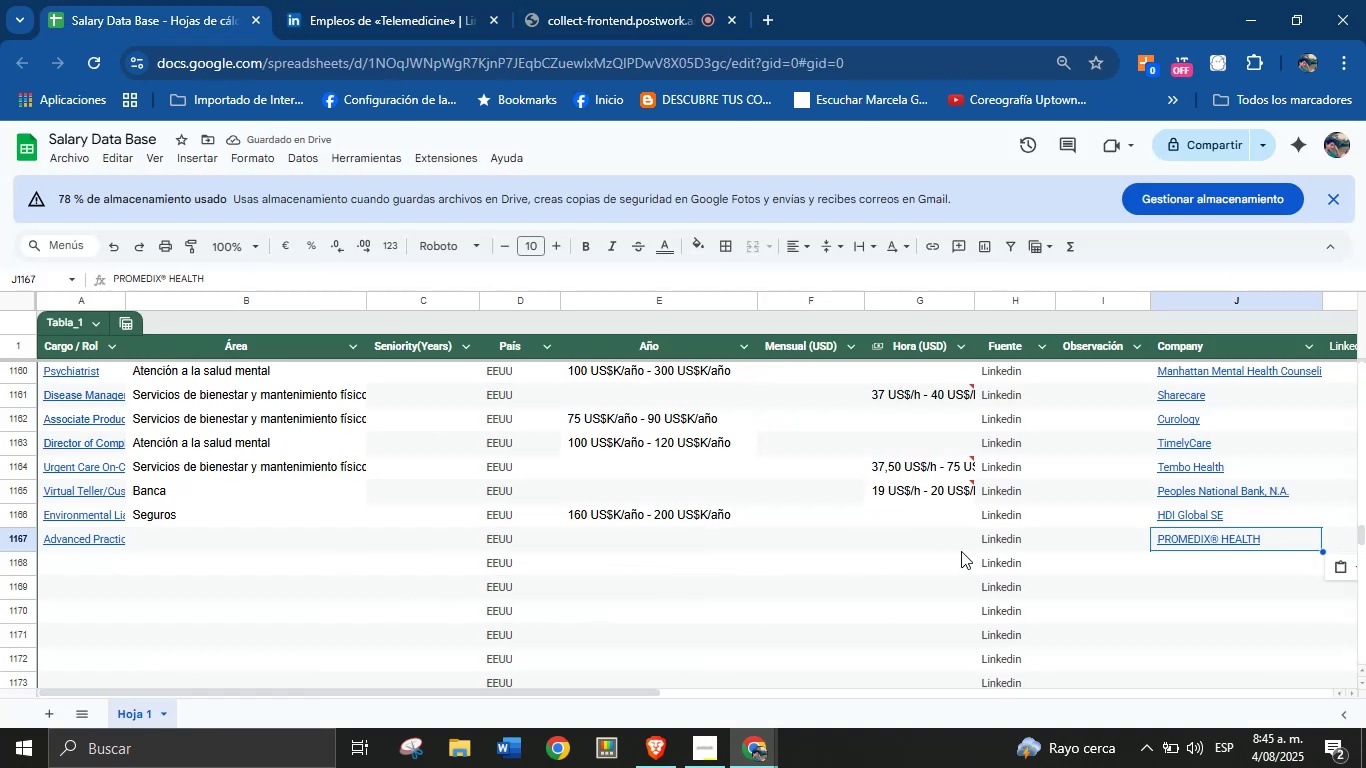 
key(Control+V)
 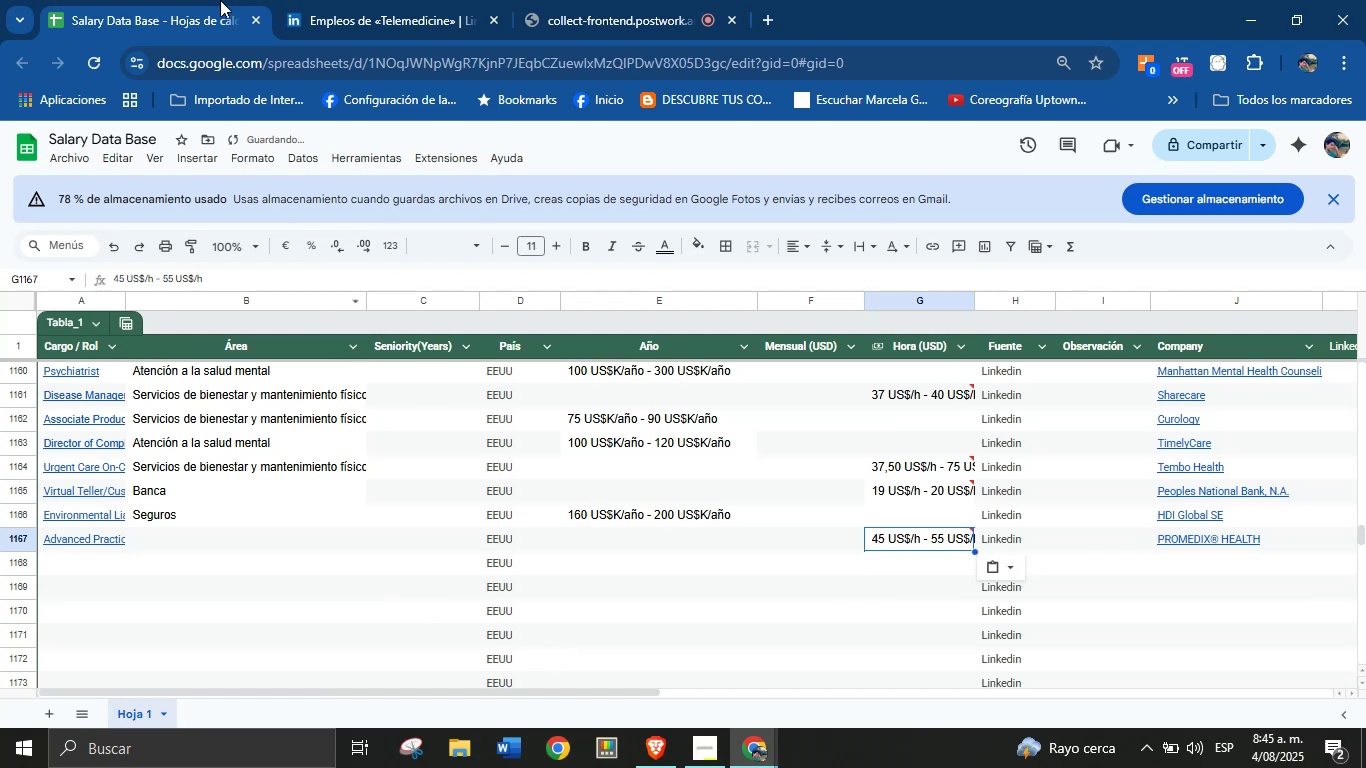 
left_click([375, 0])
 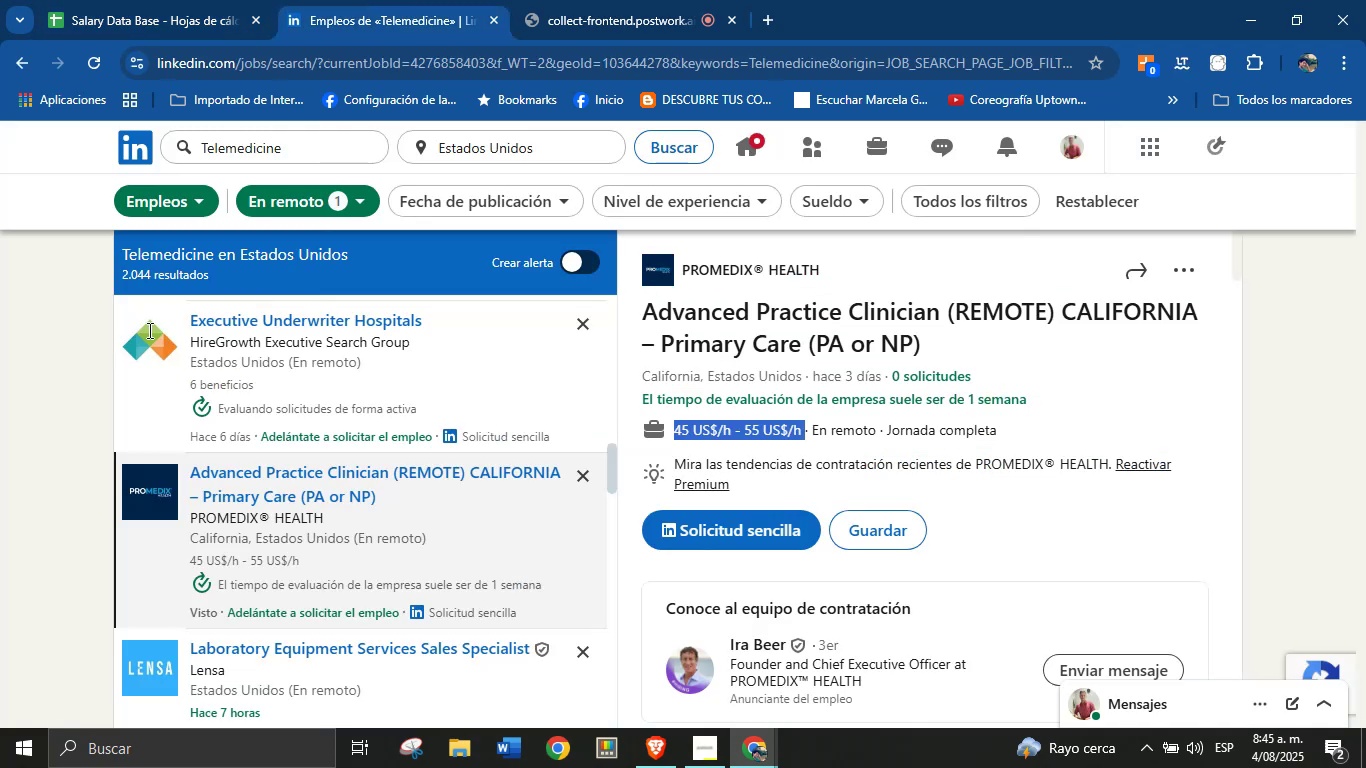 
scroll: coordinate [808, 529], scroll_direction: down, amount: 48.0
 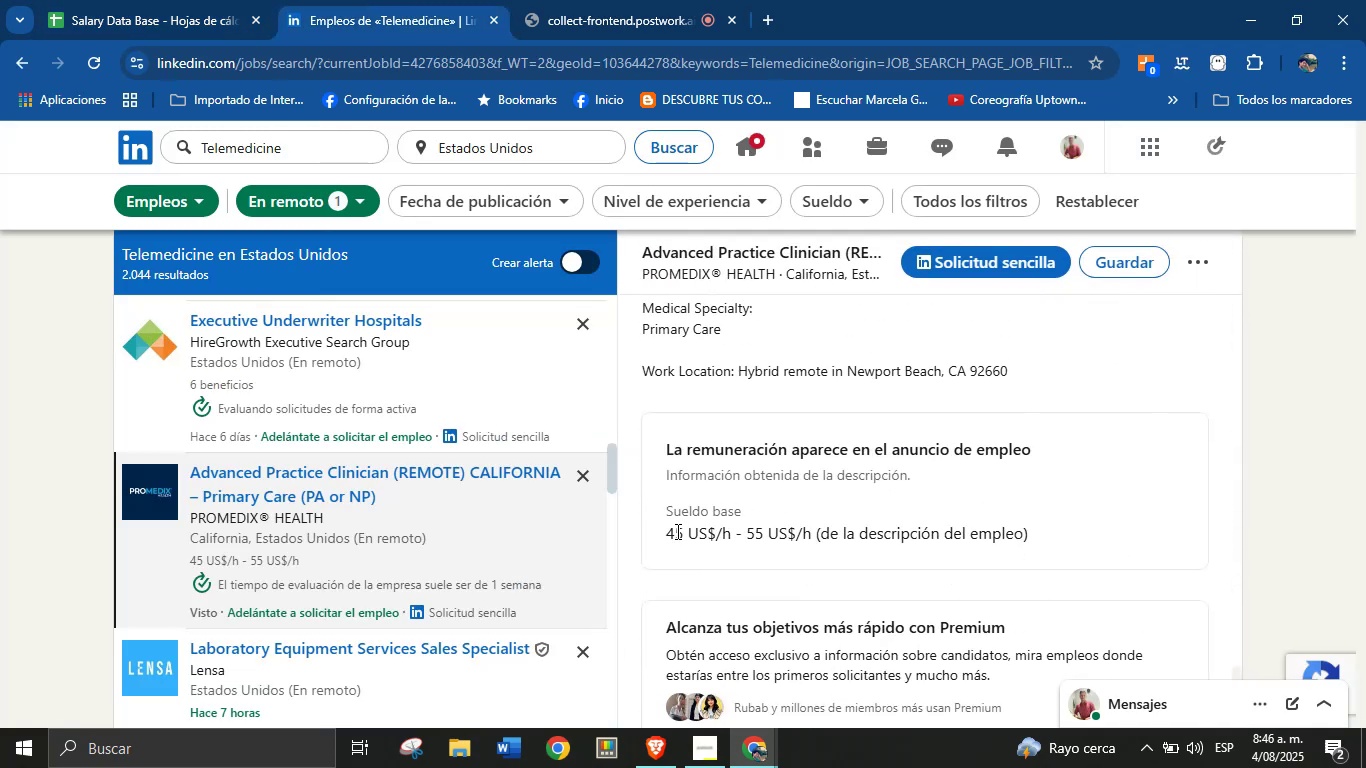 
left_click_drag(start_coordinate=[651, 536], to_coordinate=[816, 537])
 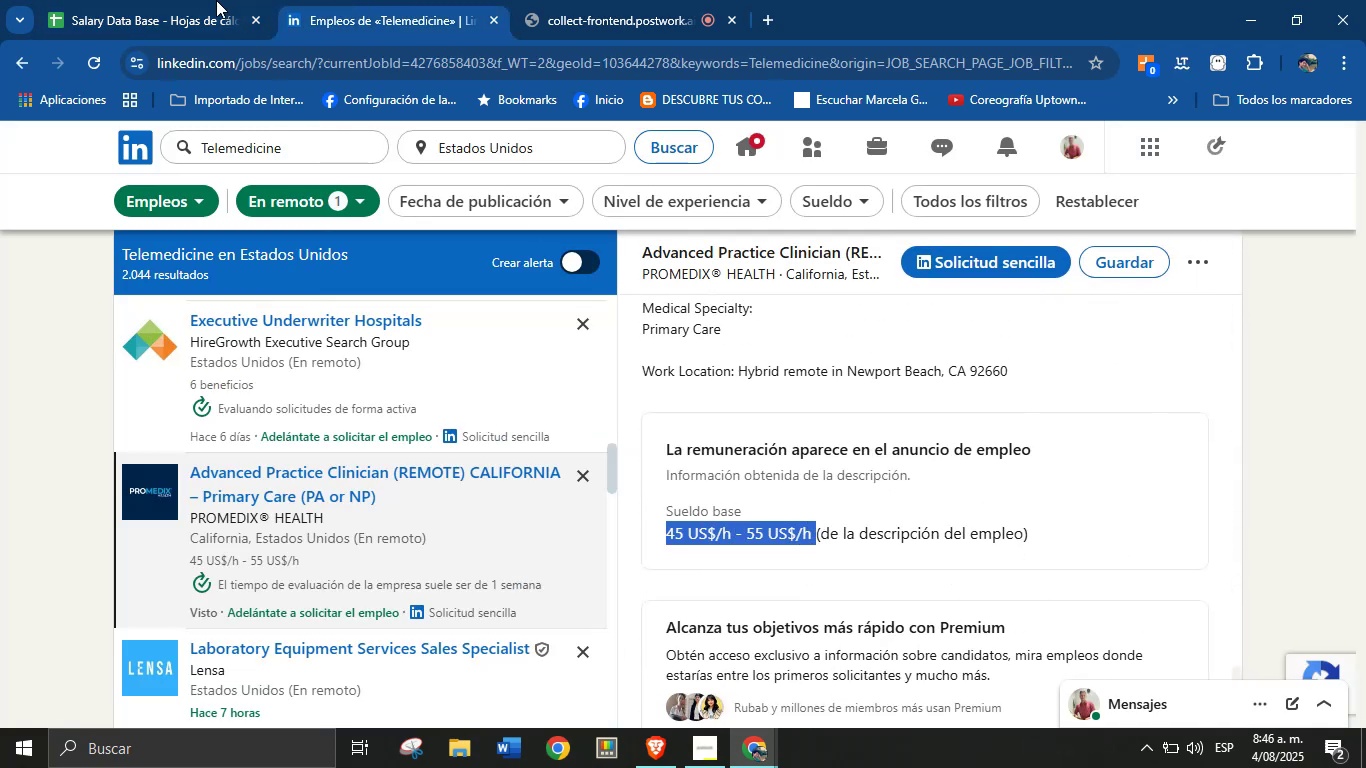 
hold_key(key=ControlLeft, duration=0.41)
 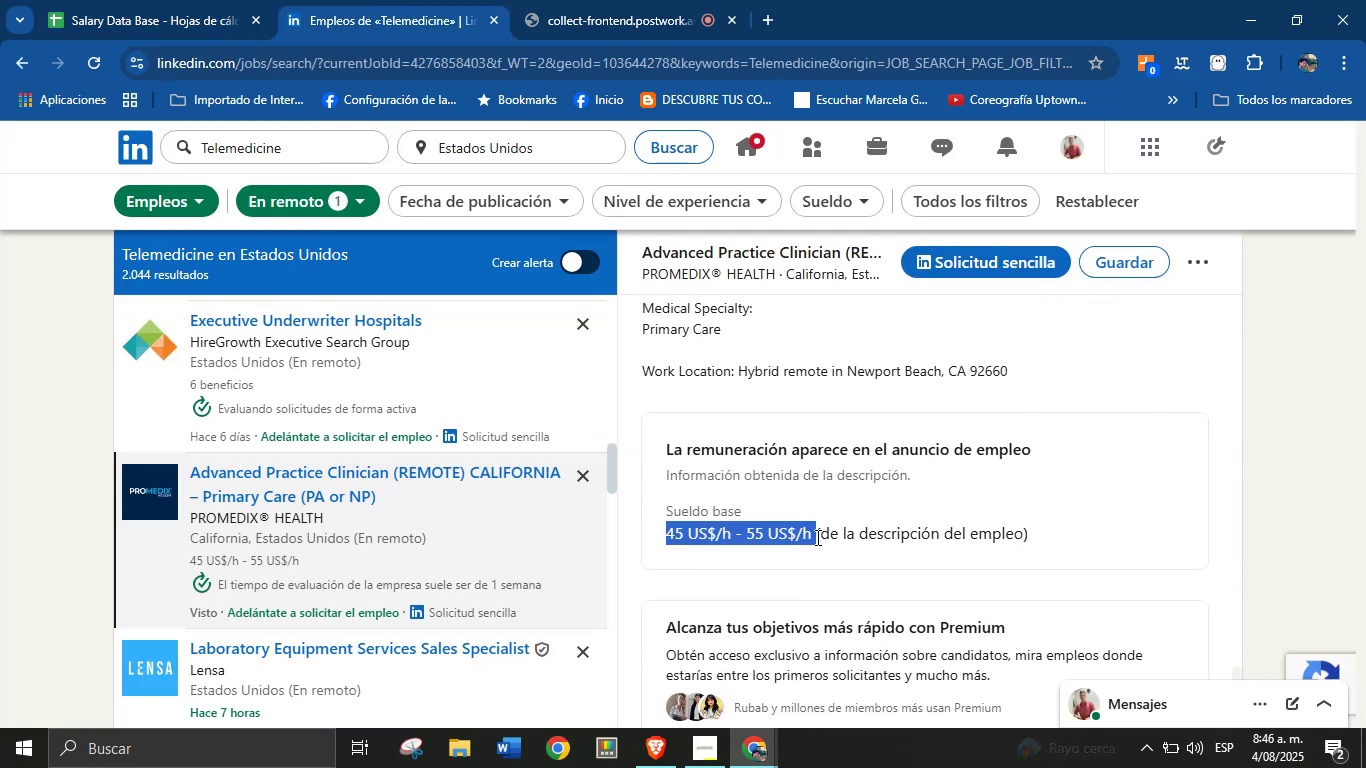 
key(Control+C)
 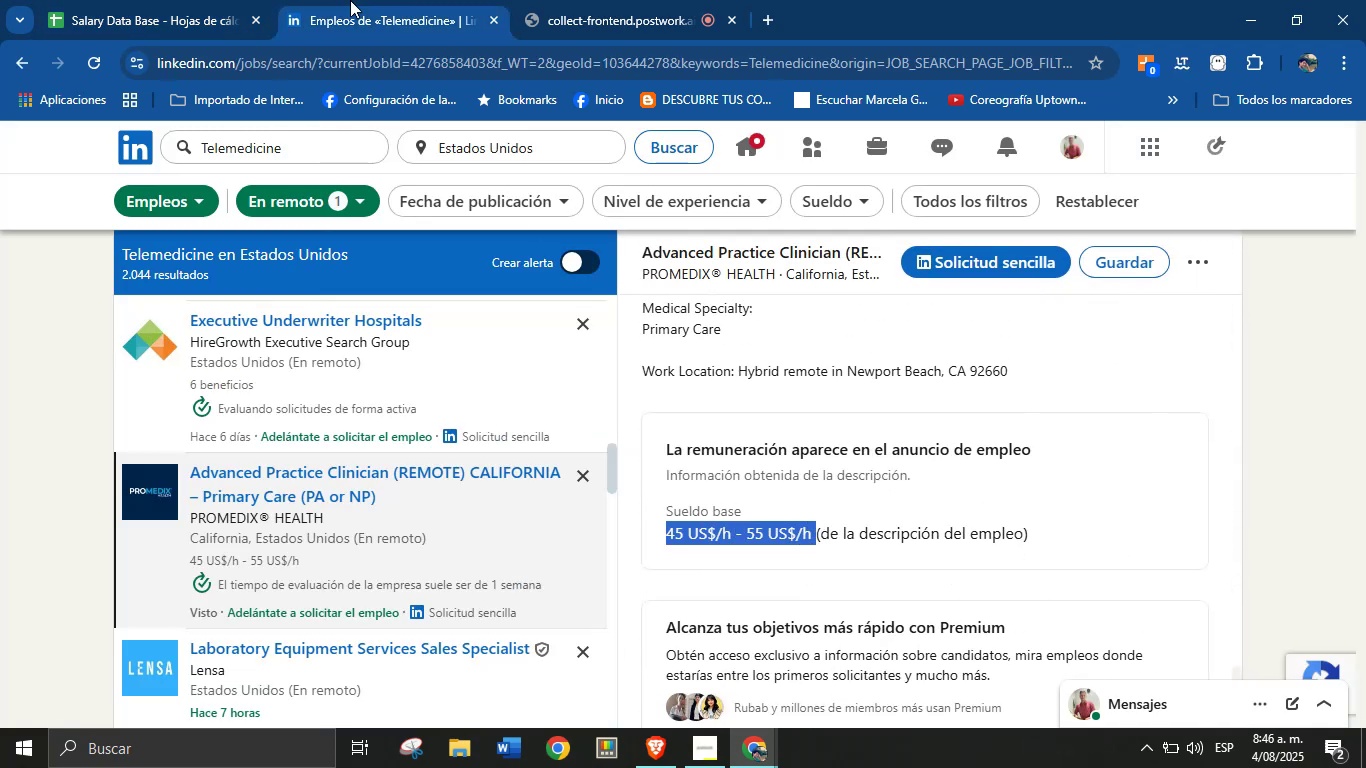 
left_click([204, 0])
 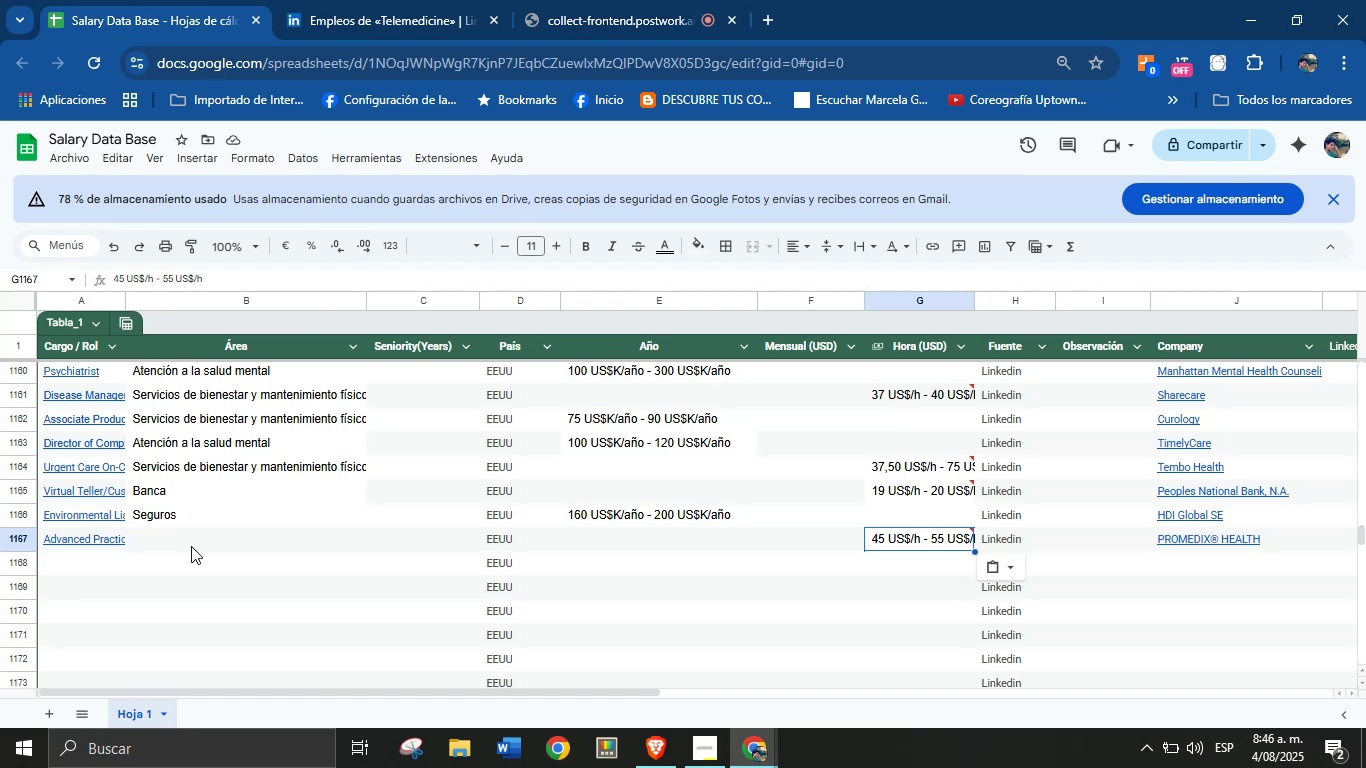 
left_click([202, 553])
 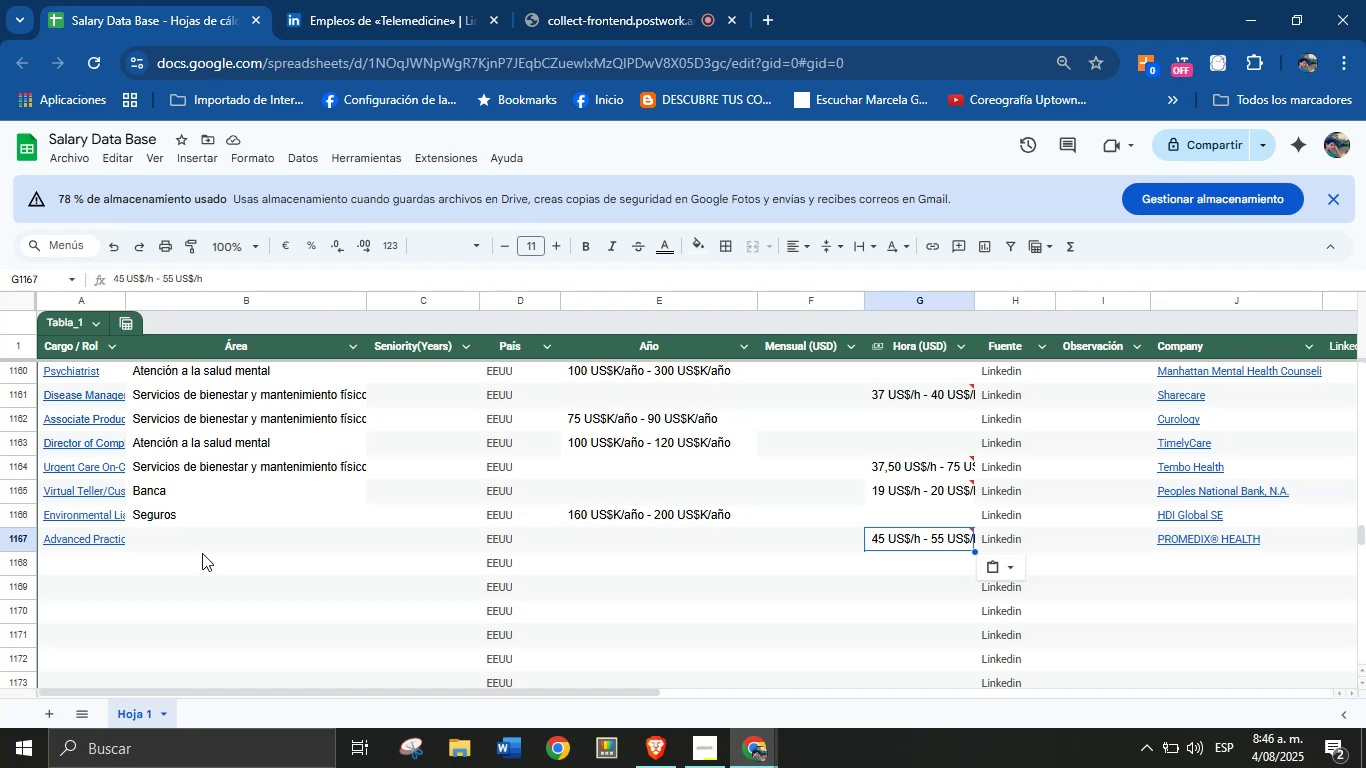 
hold_key(key=ControlLeft, duration=0.77)
 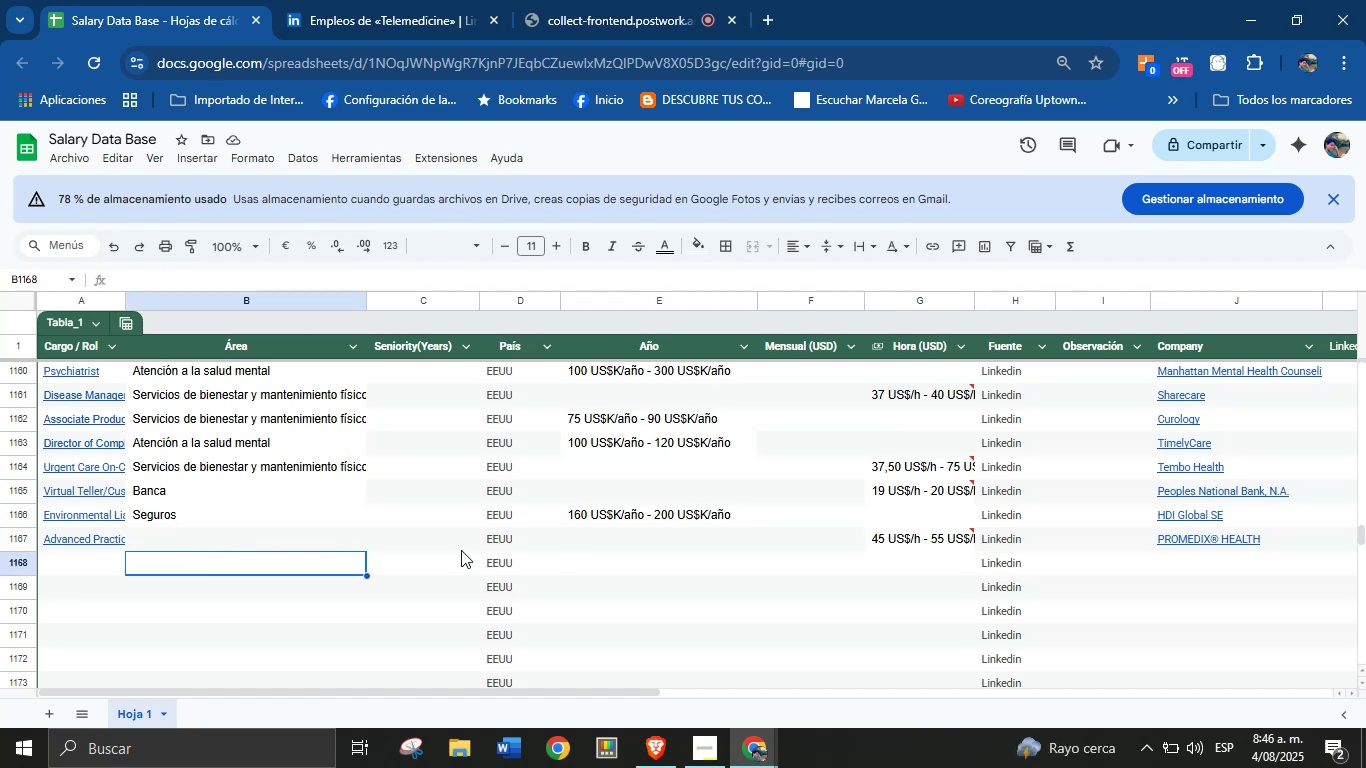 
left_click([268, 539])
 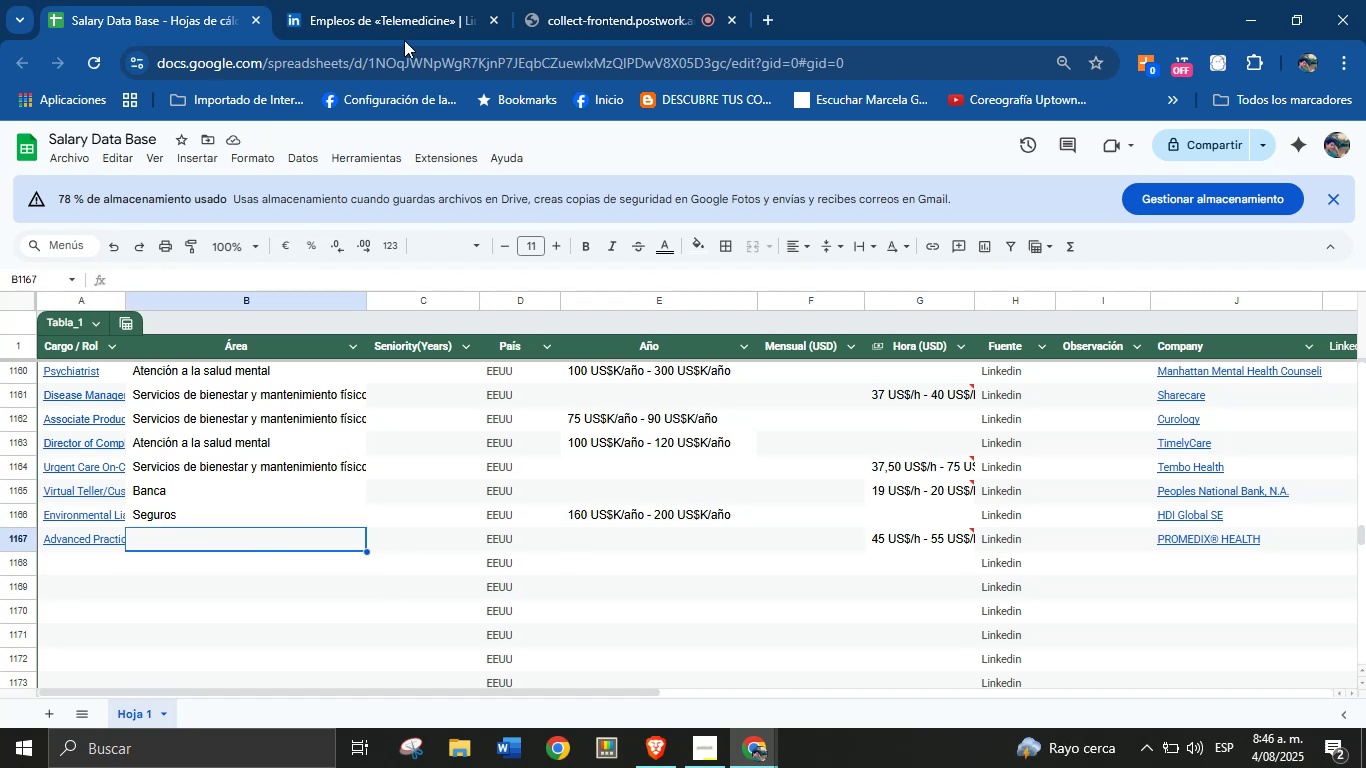 
left_click([411, 0])
 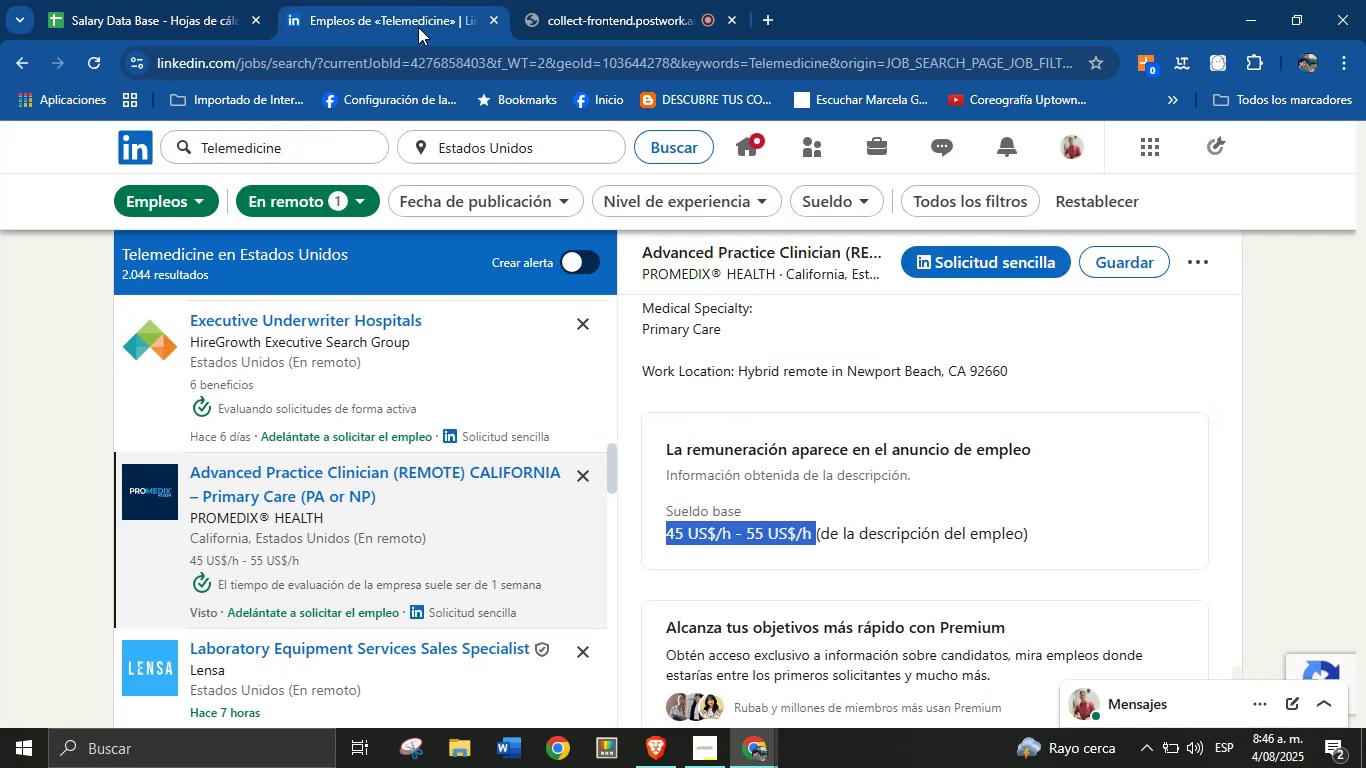 
scroll: coordinate [747, 517], scroll_direction: down, amount: 1.0
 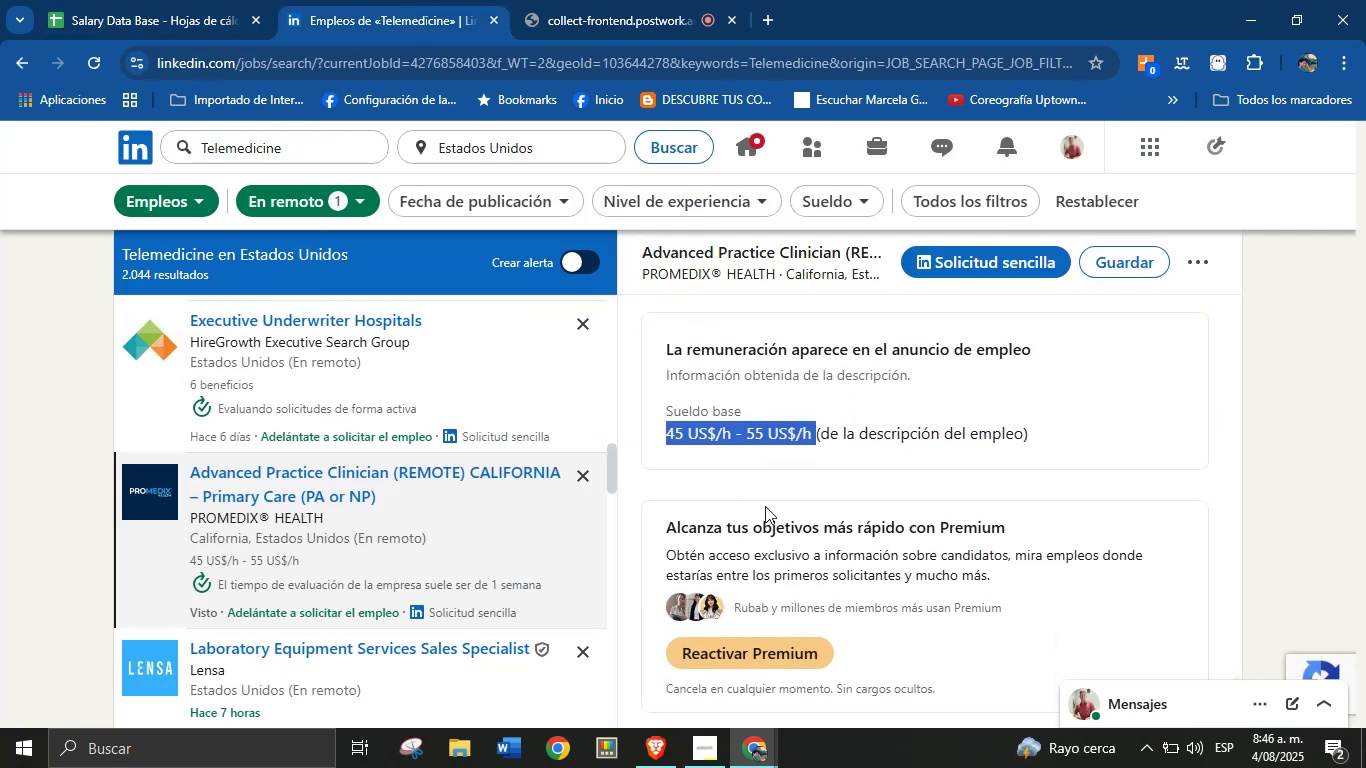 
left_click([777, 487])
 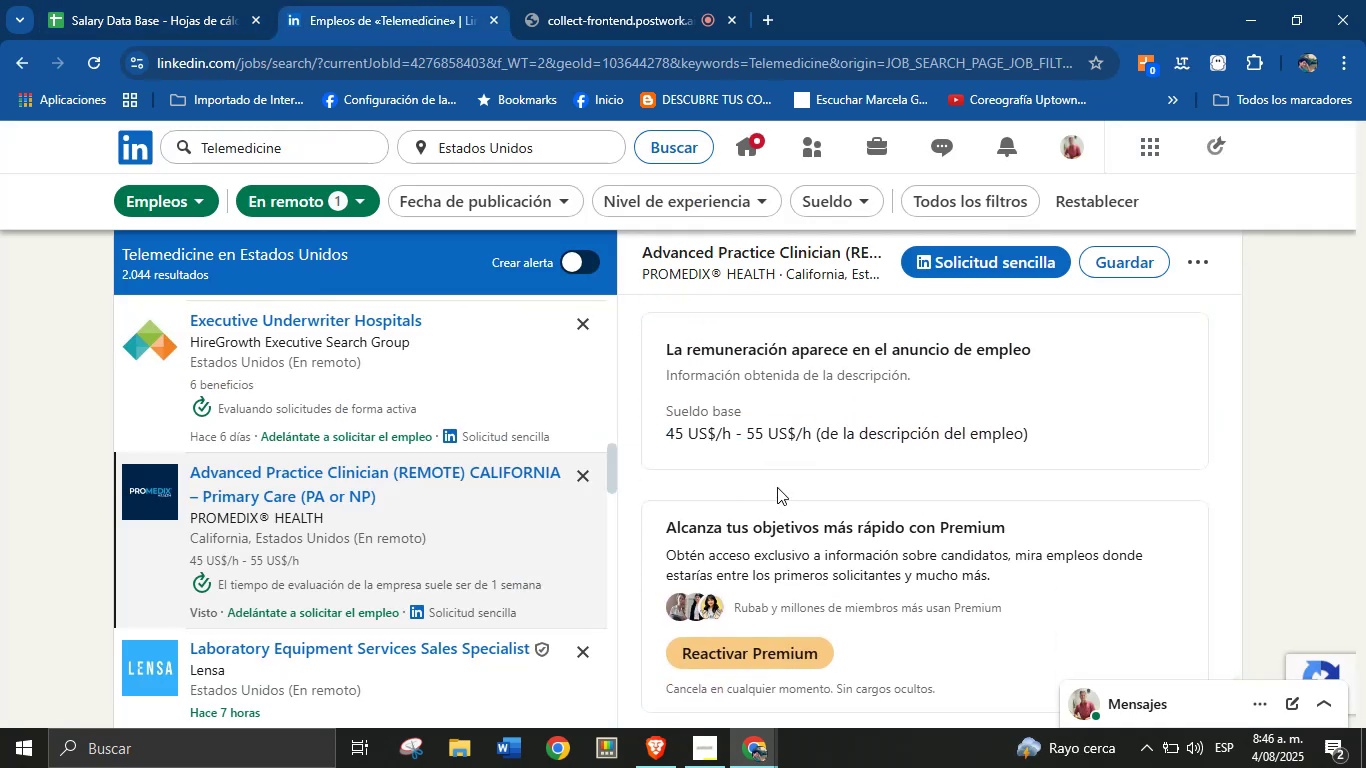 
scroll: coordinate [792, 651], scroll_direction: down, amount: 18.0
 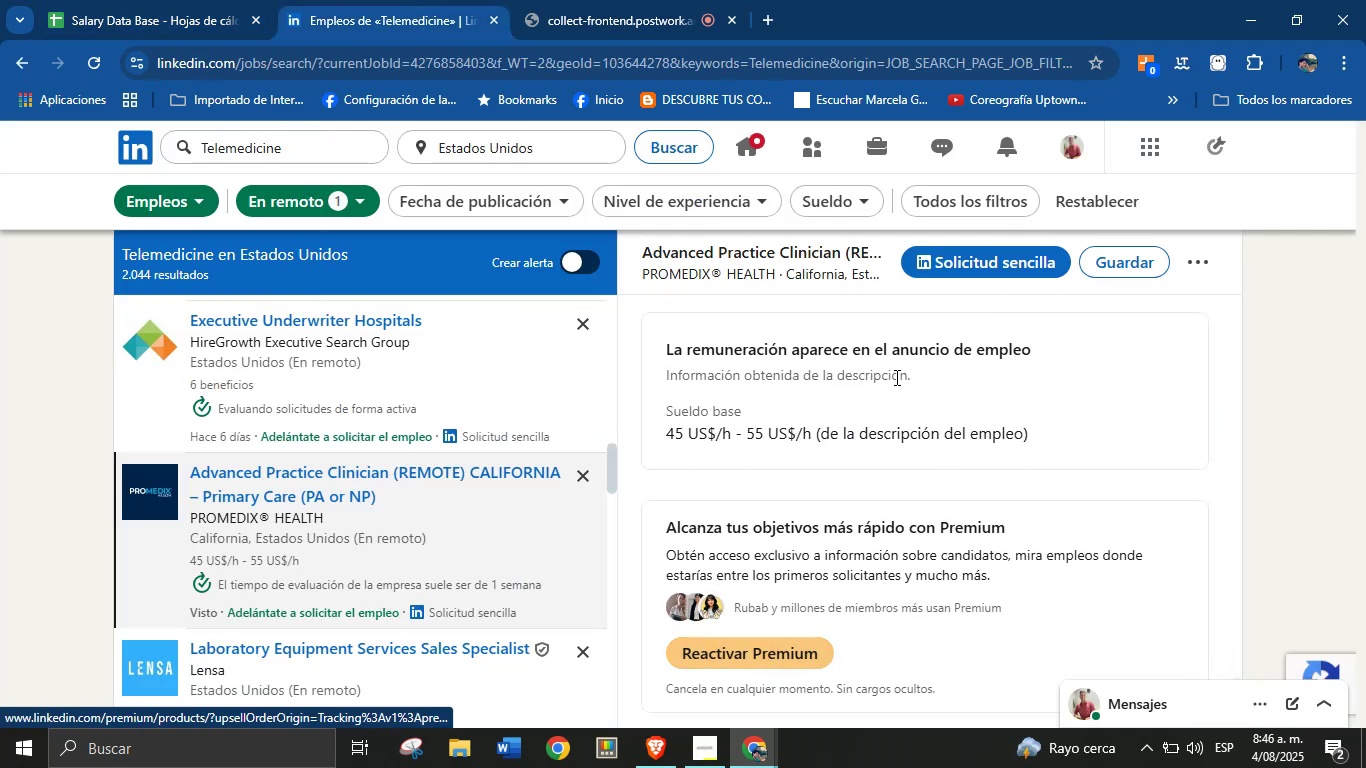 
scroll: coordinate [914, 526], scroll_direction: up, amount: 3.0
 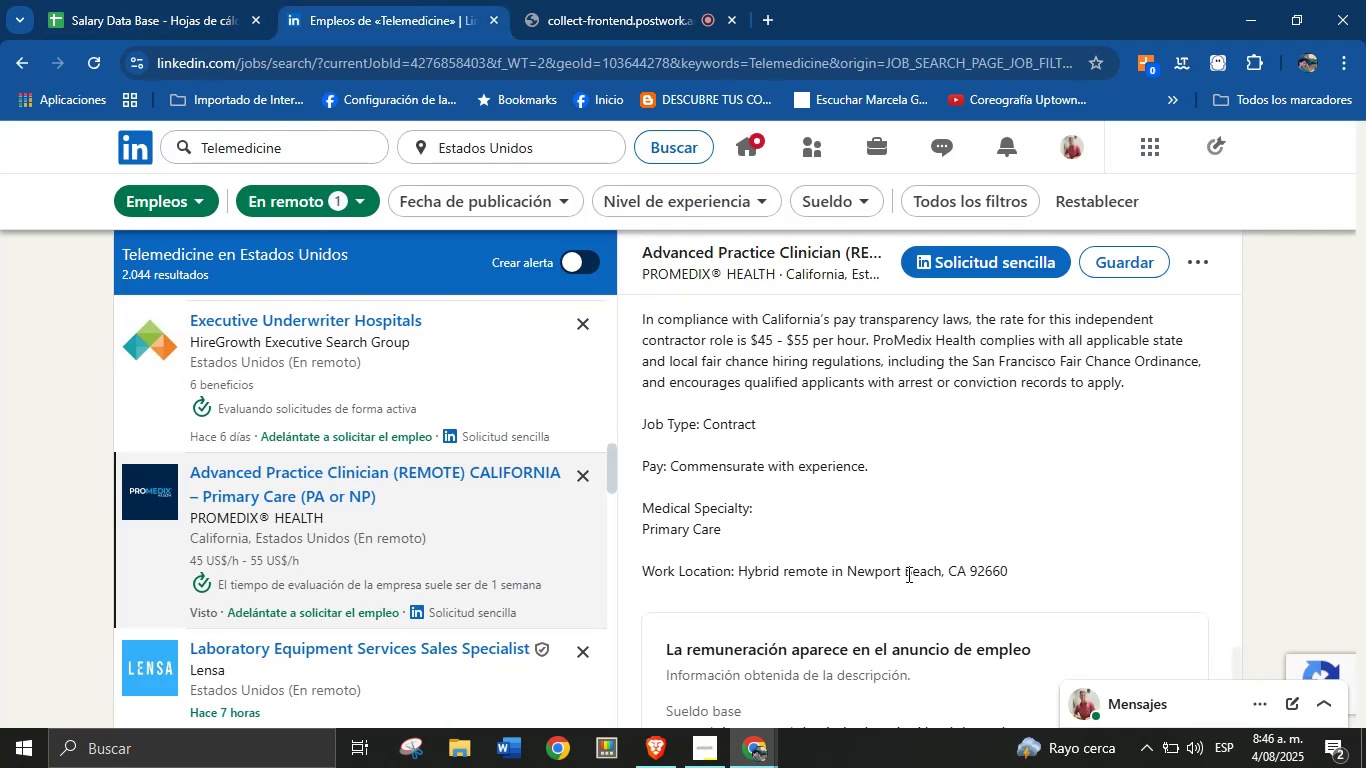 
scroll: coordinate [907, 574], scroll_direction: down, amount: 11.0
 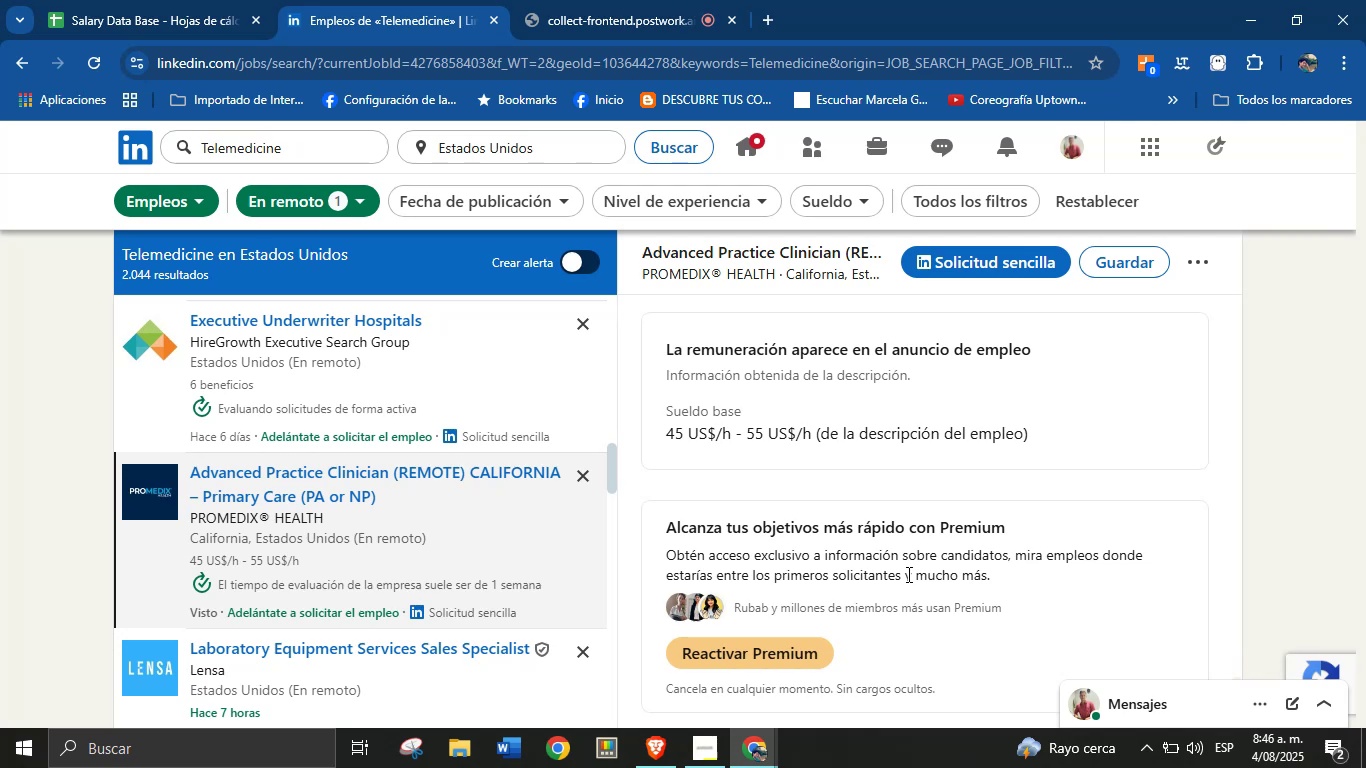 
scroll: coordinate [925, 579], scroll_direction: up, amount: 35.0
 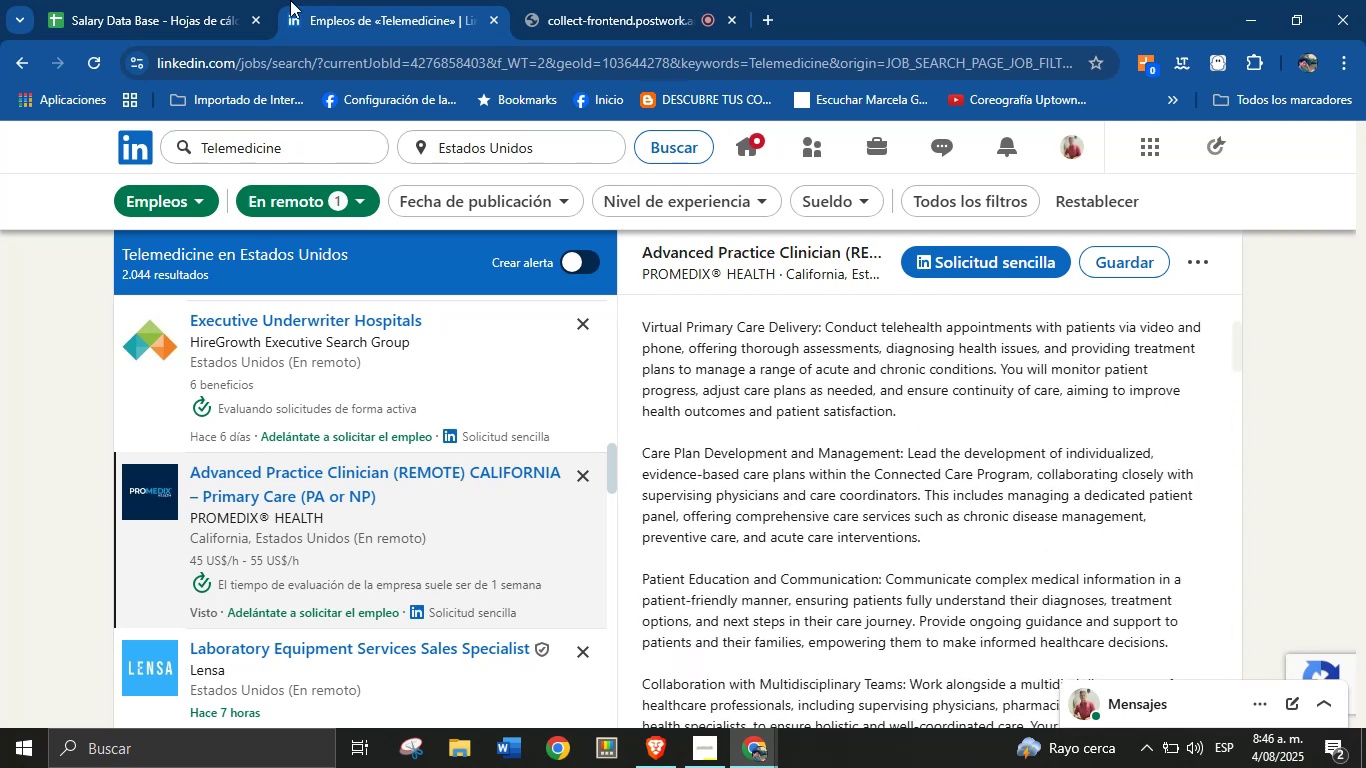 
left_click([260, 0])
 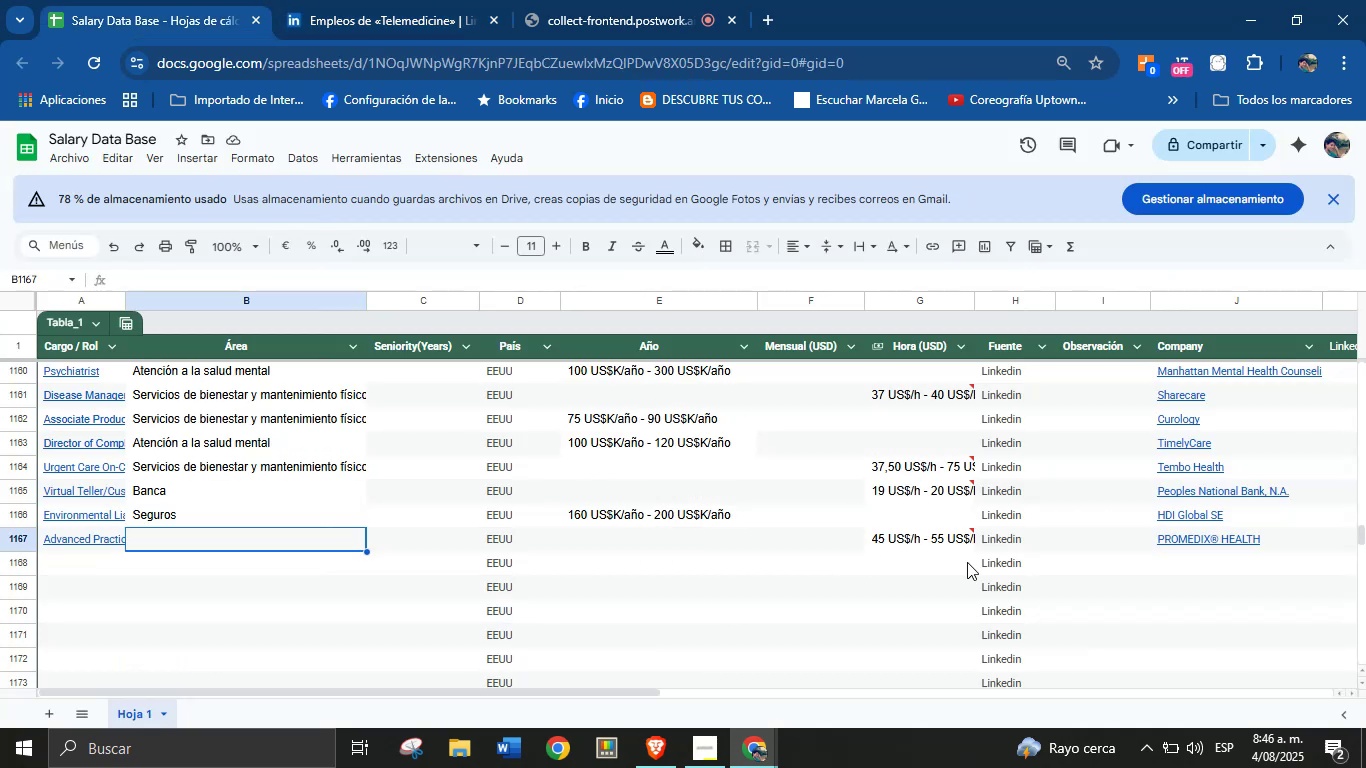 
key(Control+Z)
 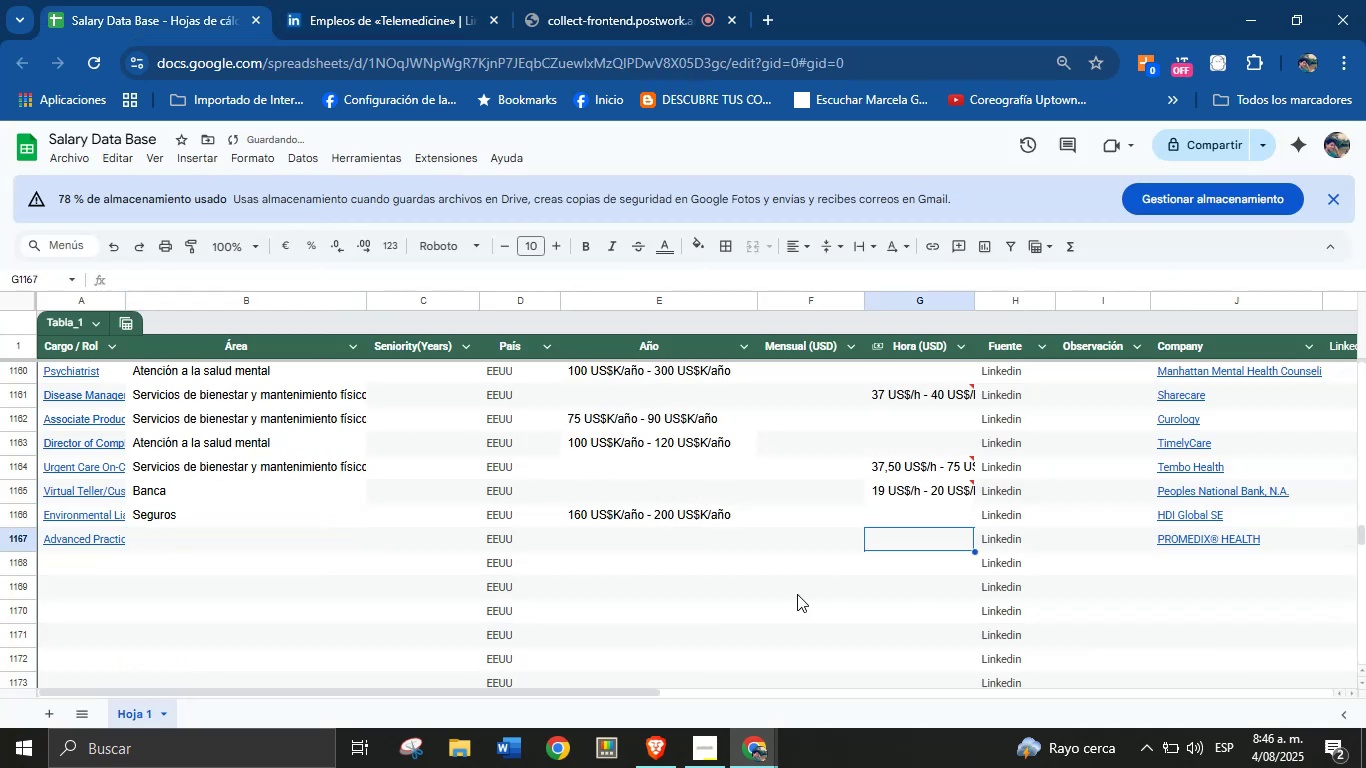 
key(Control+Z)
 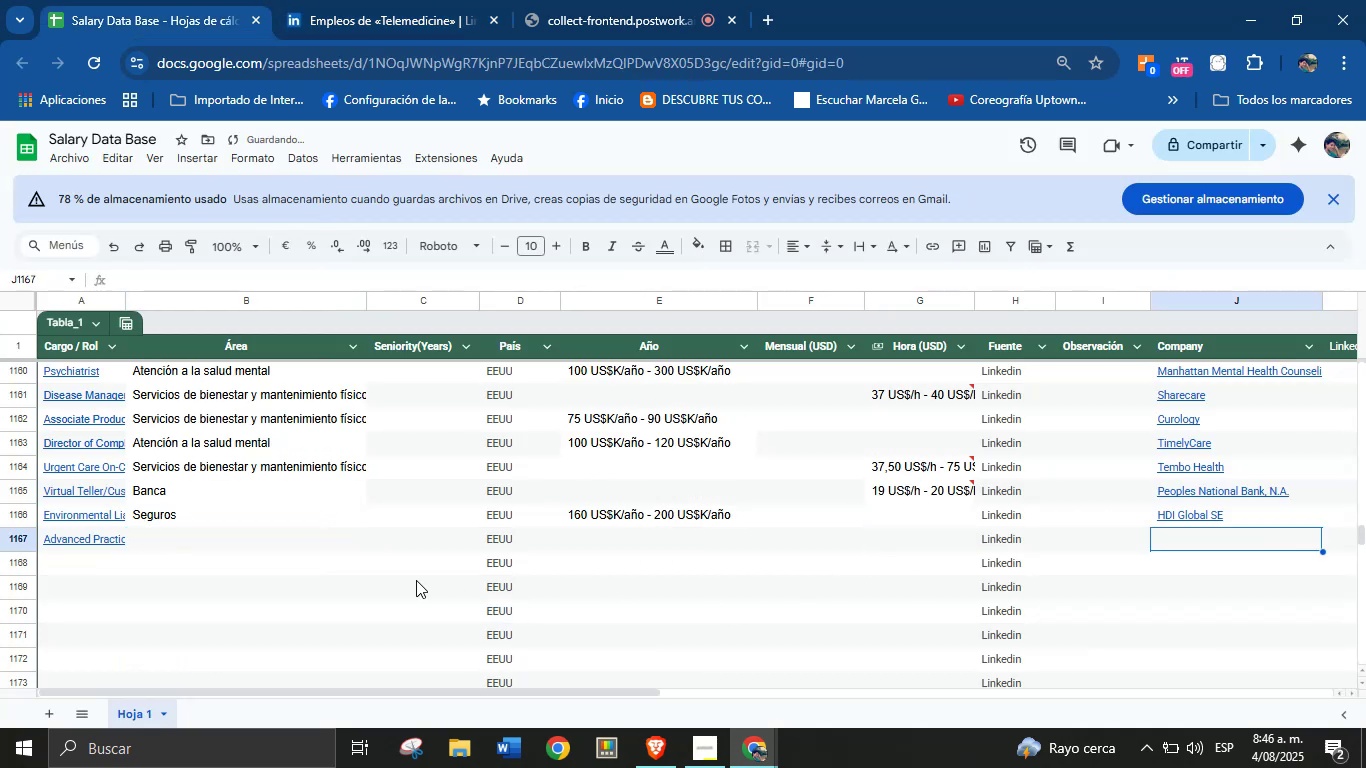 
left_click([185, 532])
 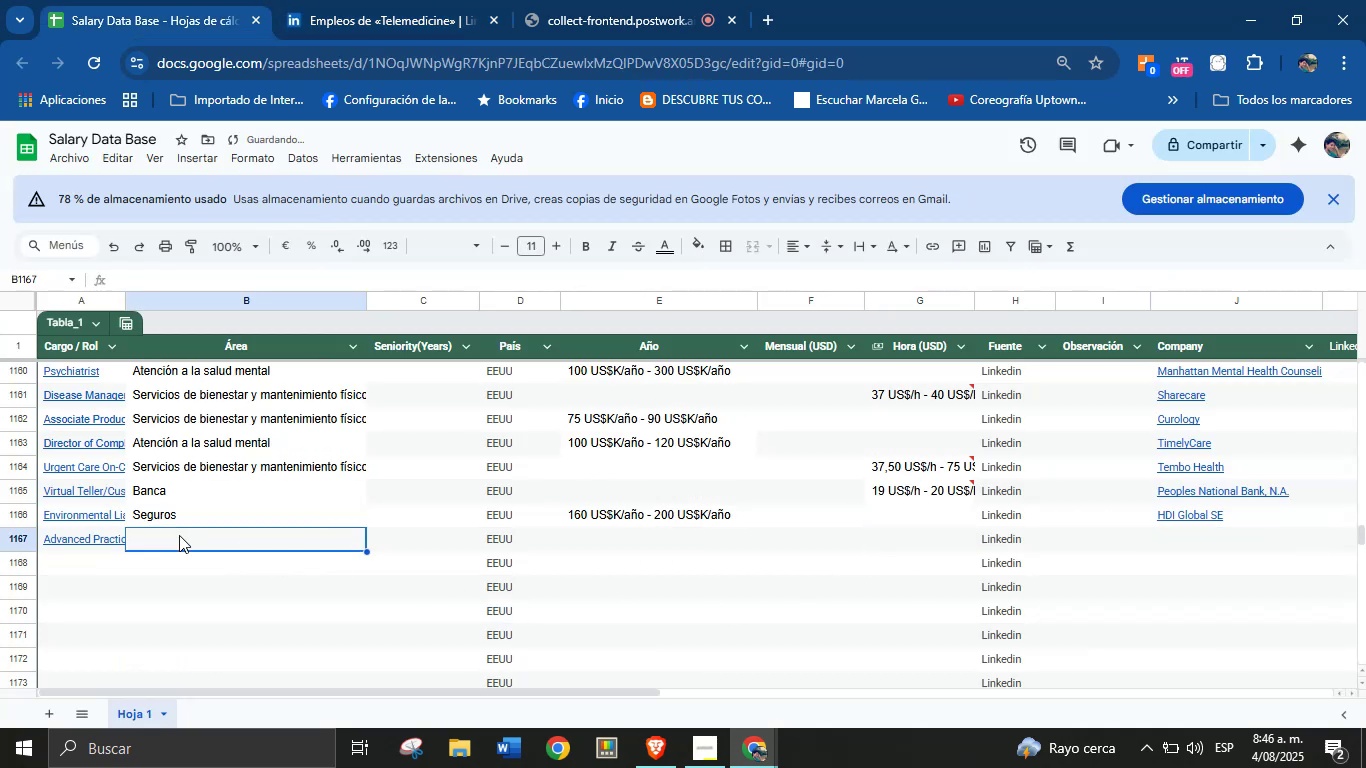 
key(Control+ControlLeft)
 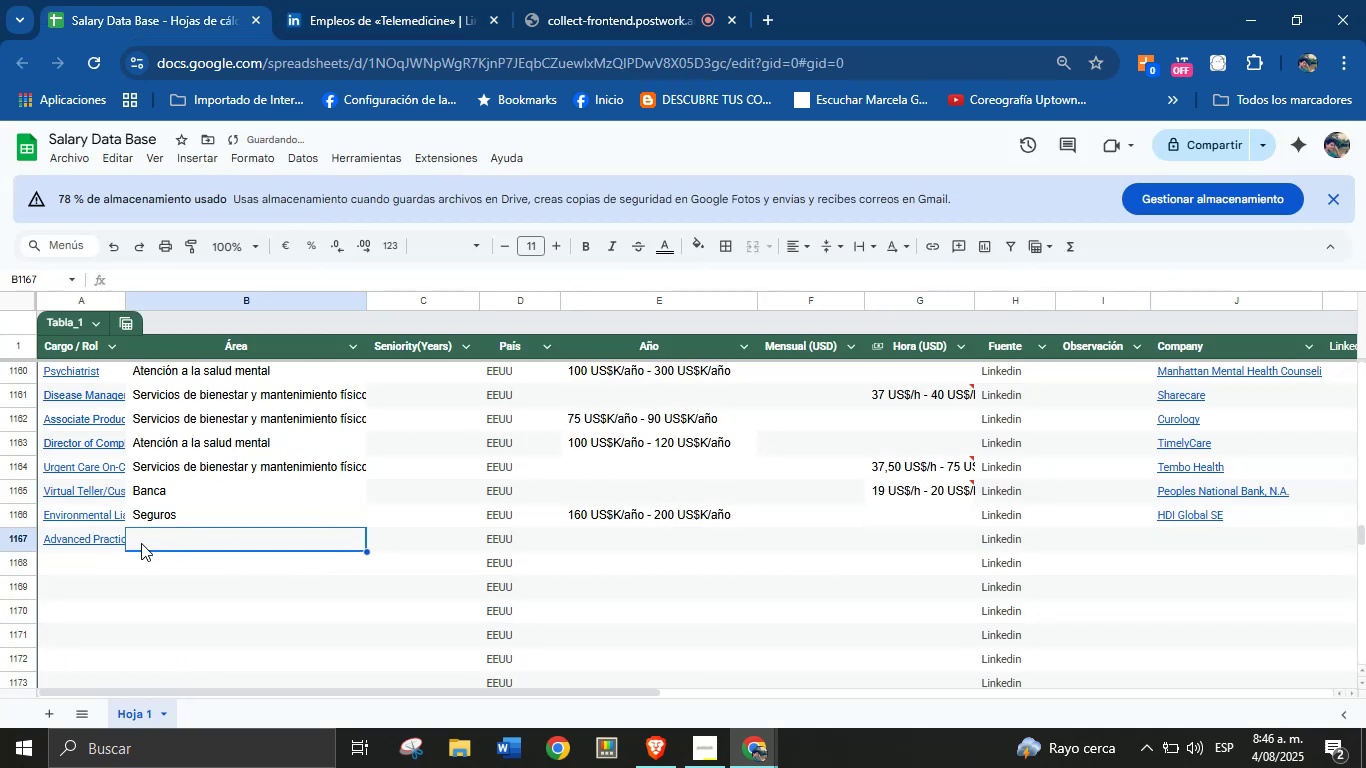 
key(Control+Z)
 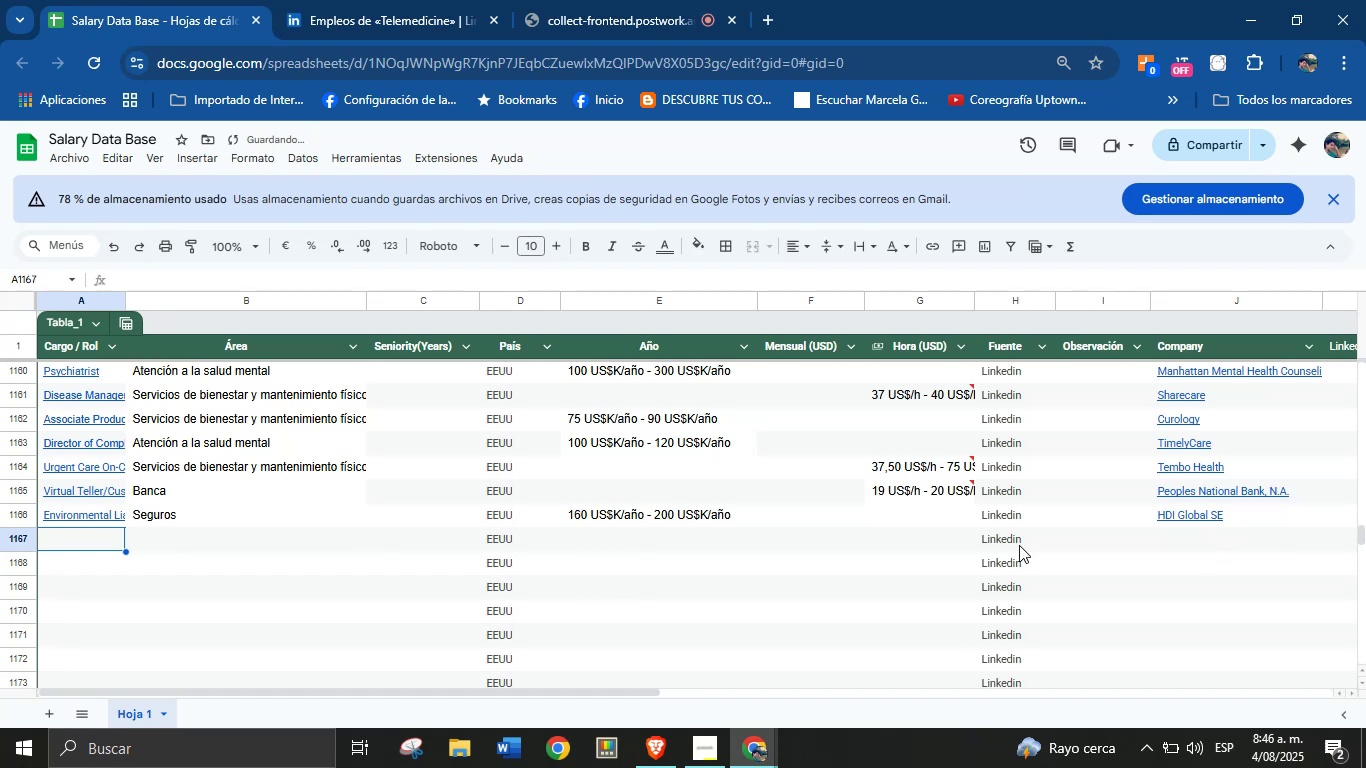 
left_click([387, 0])
 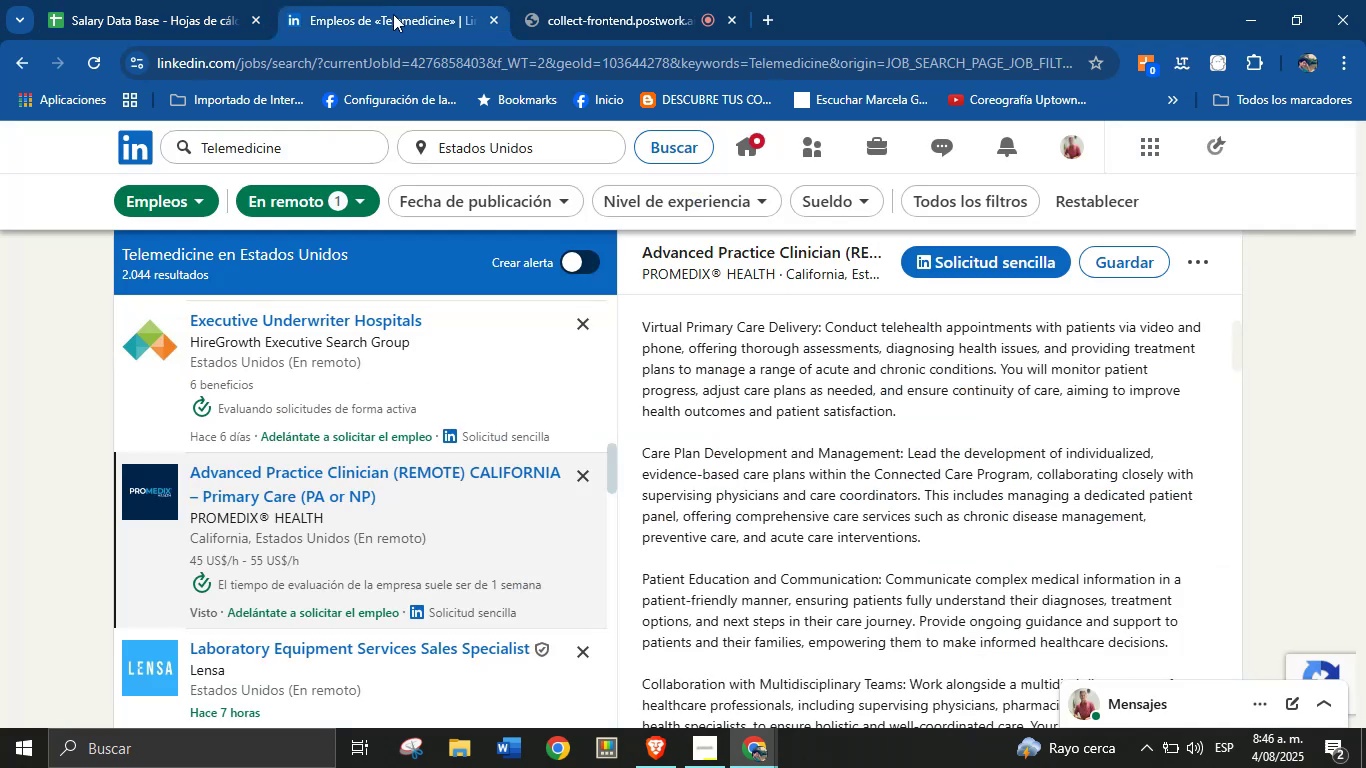 
scroll: coordinate [404, 385], scroll_direction: down, amount: 3.0
 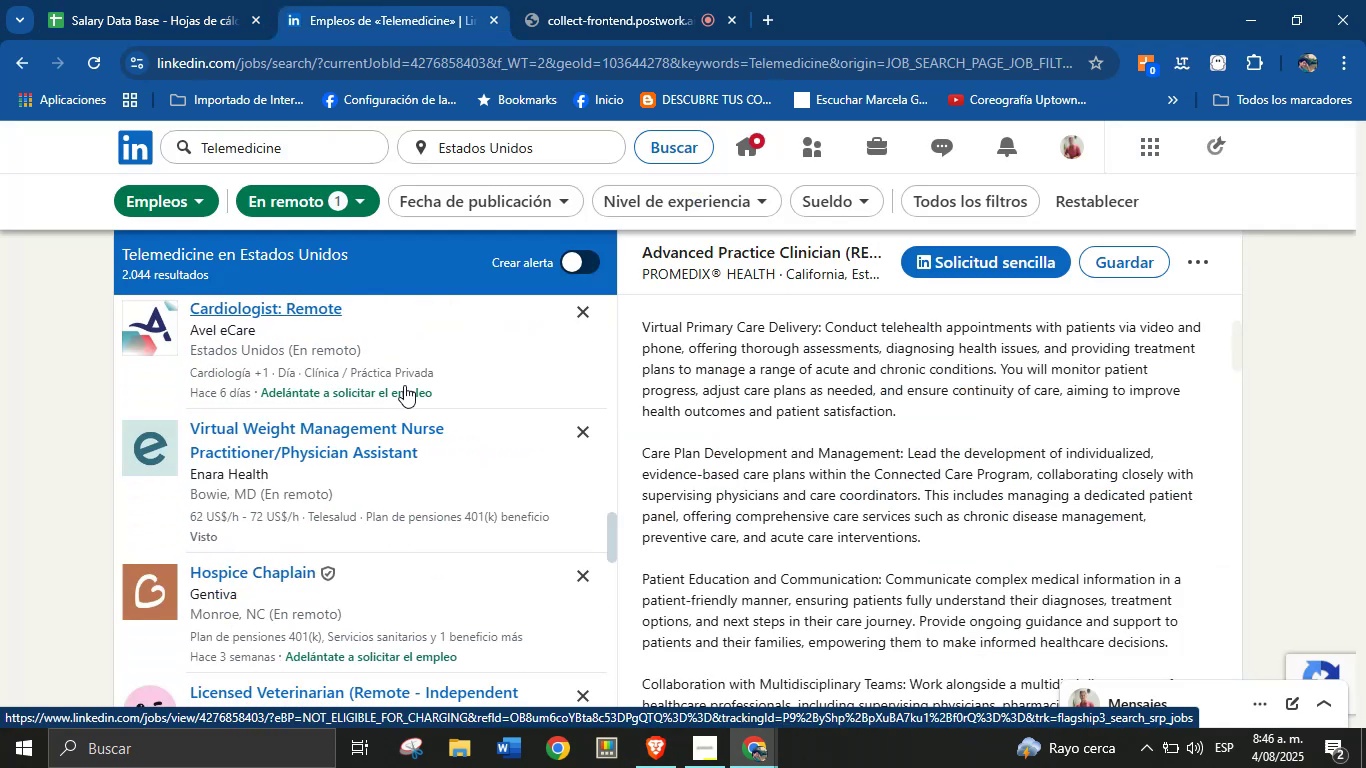 
left_click([356, 436])
 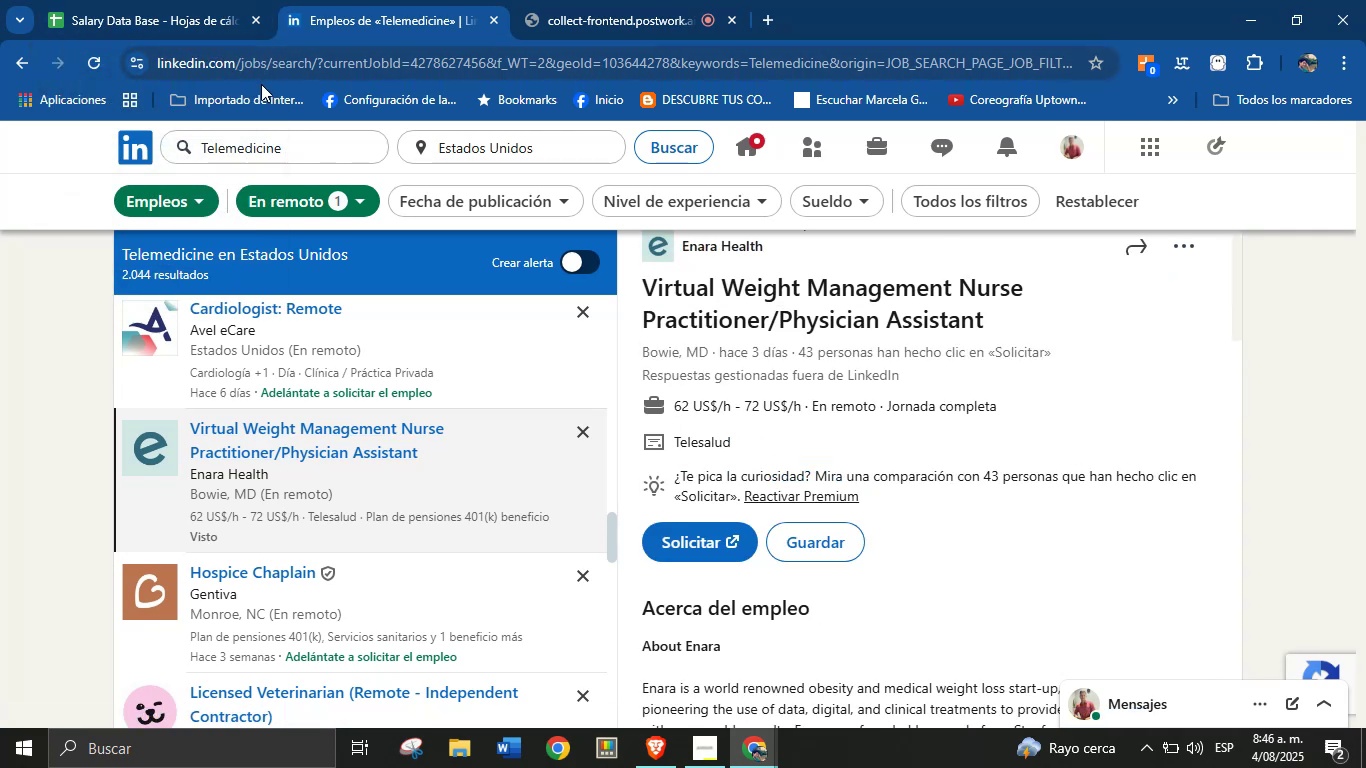 
wait(7.92)
 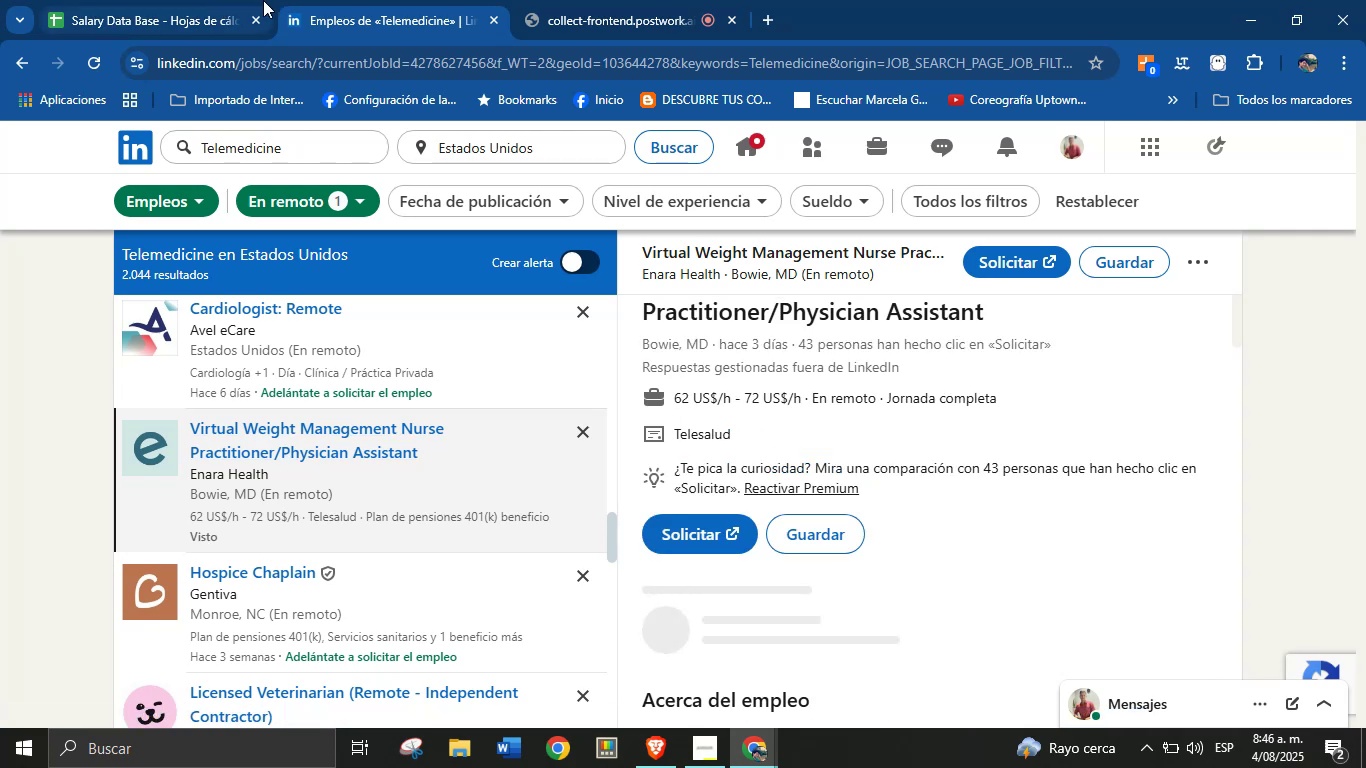 
left_click_drag(start_coordinate=[1056, 313], to_coordinate=[647, 291])
 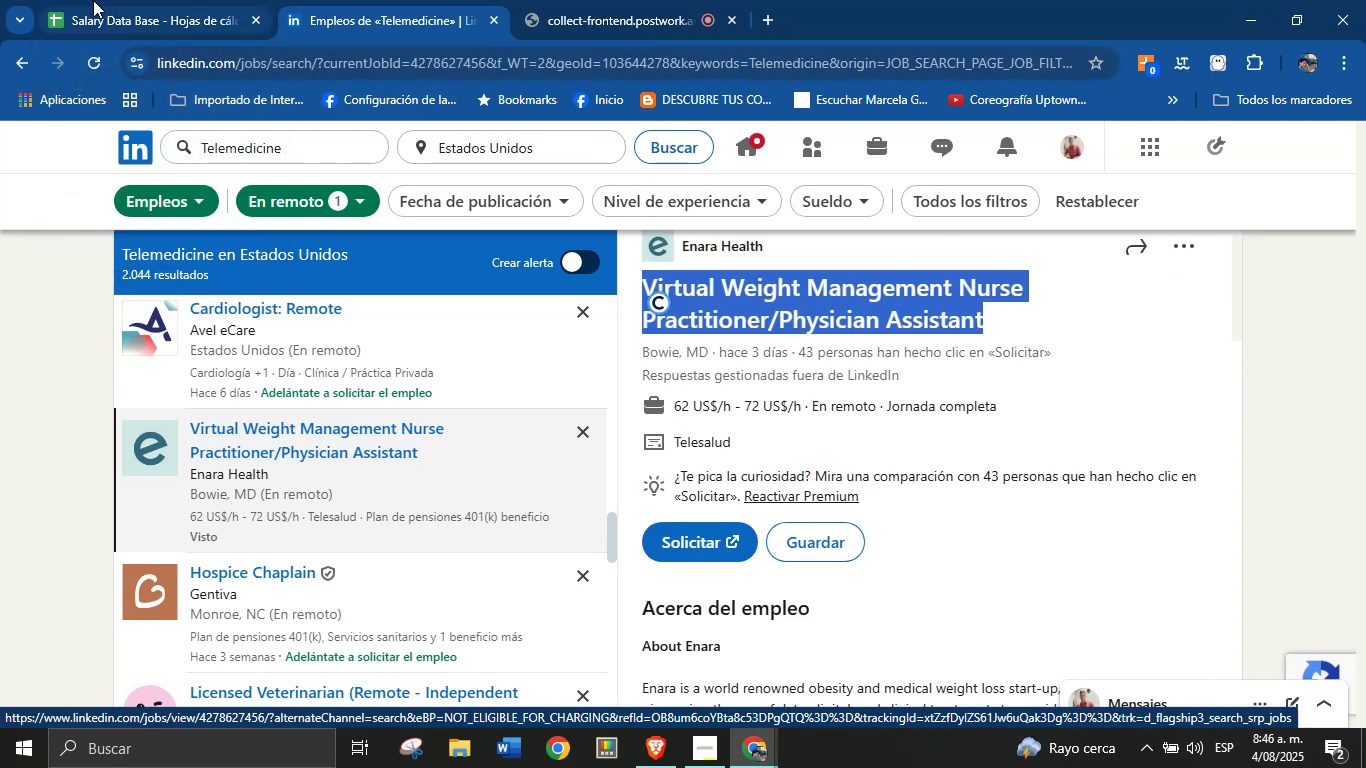 
key(Control+C)
 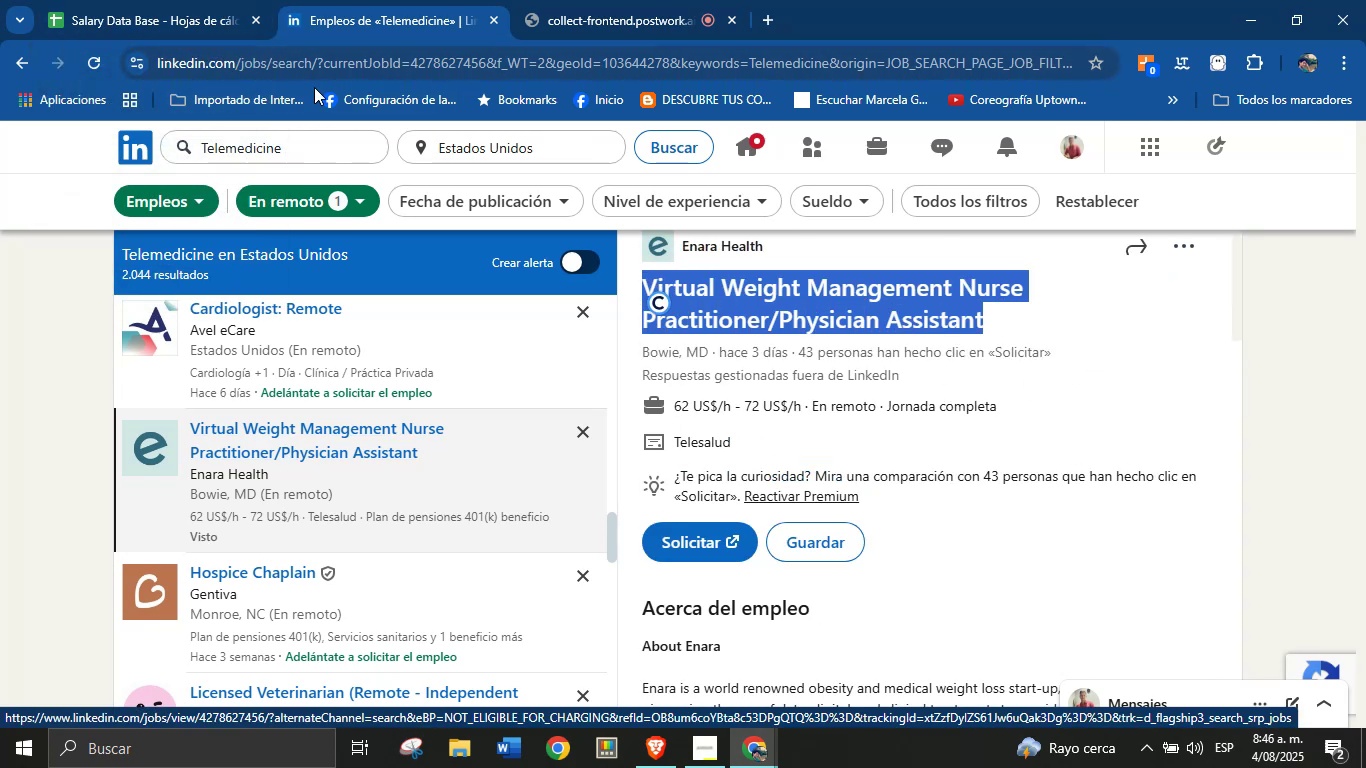 
left_click([93, 0])
 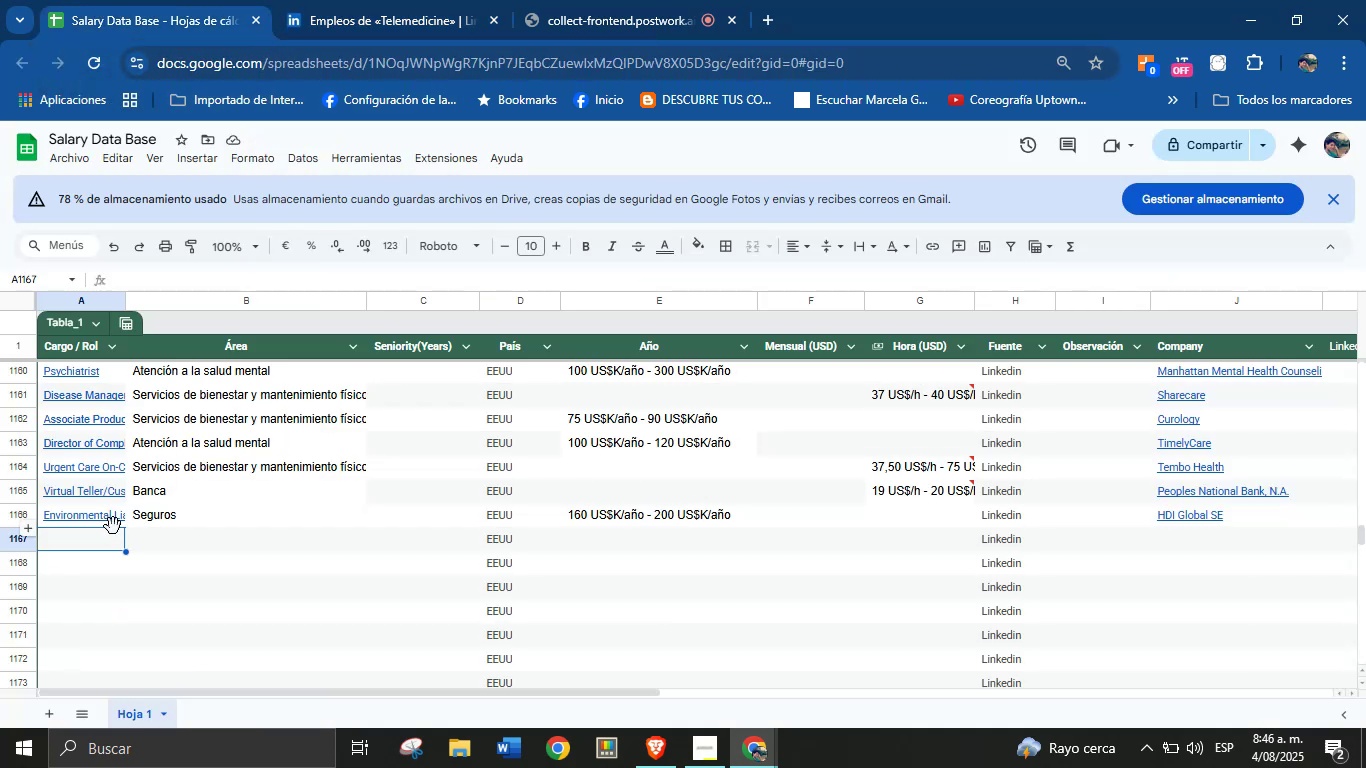 
hold_key(key=ControlLeft, duration=0.54)
left_click([103, 540])
 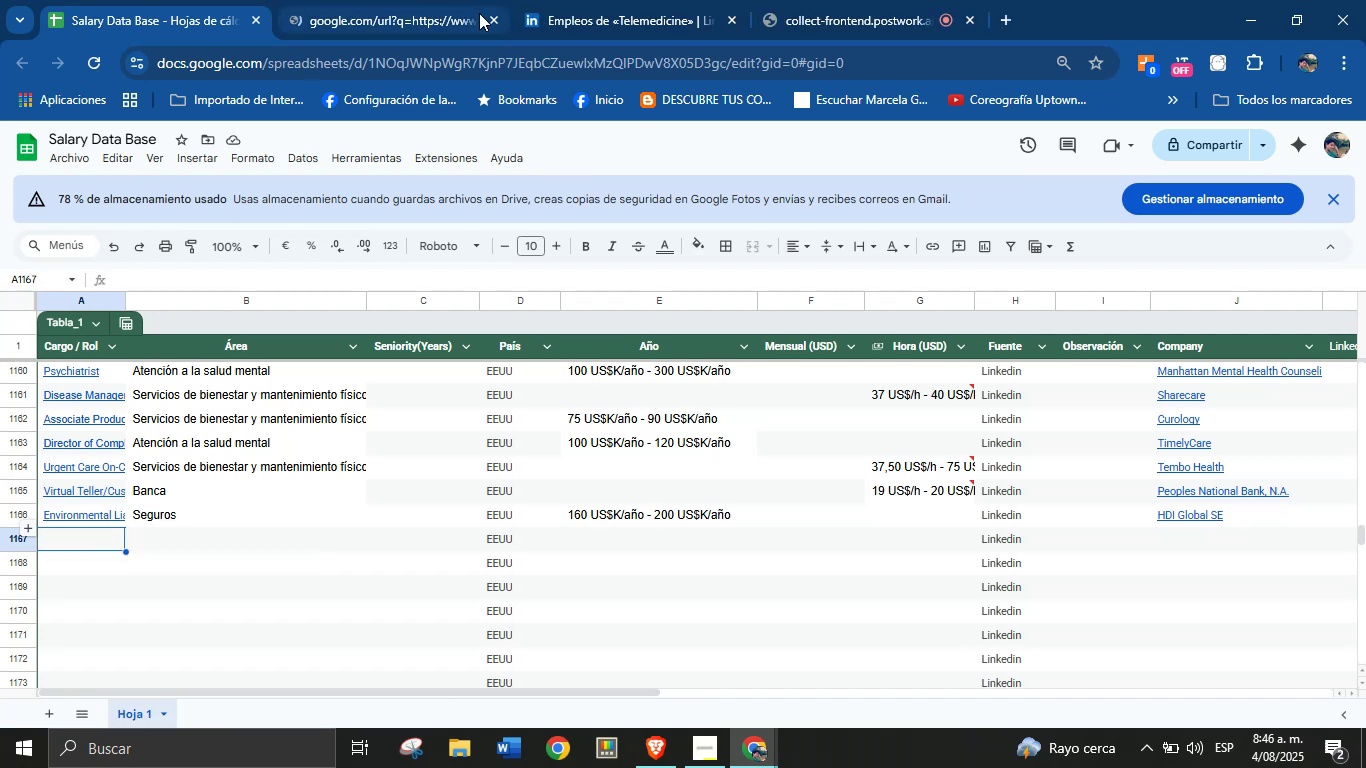 
left_click([492, 18])
 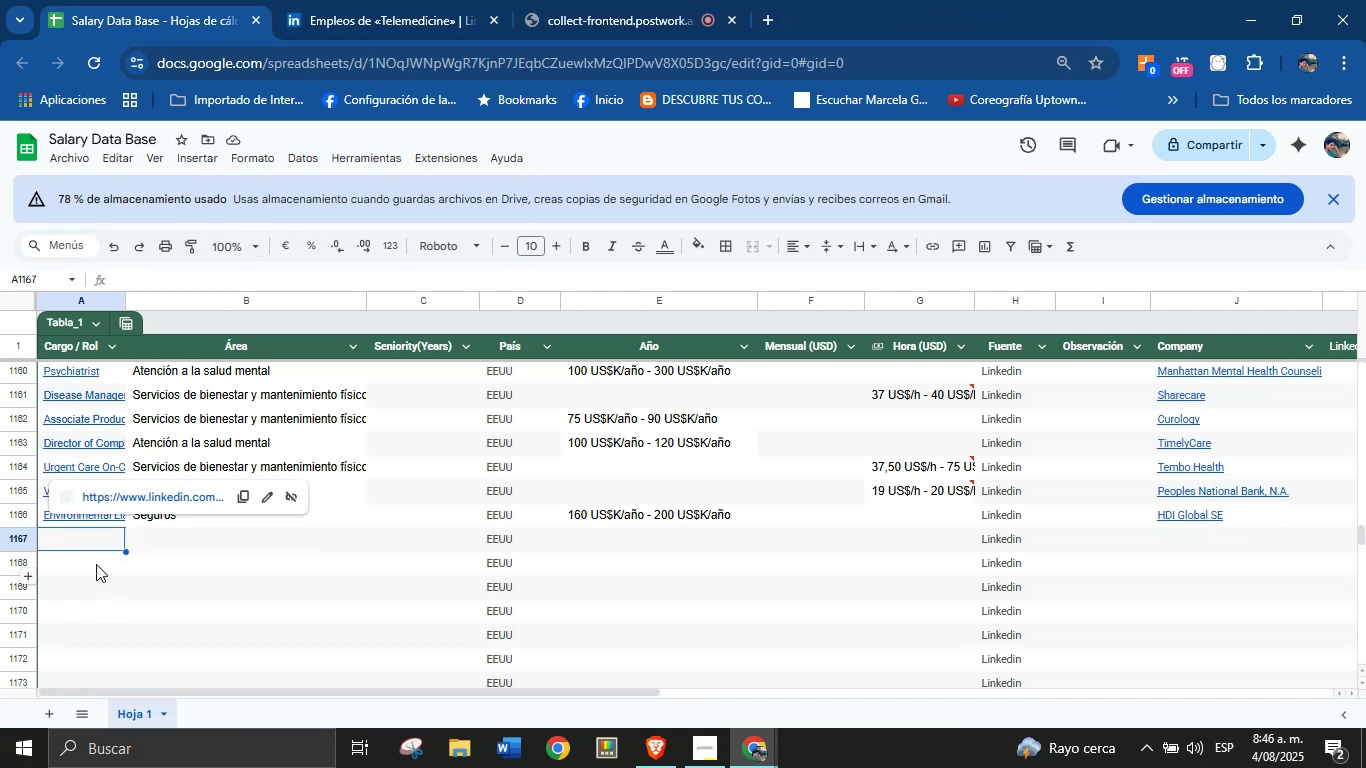 
left_click([103, 546])
 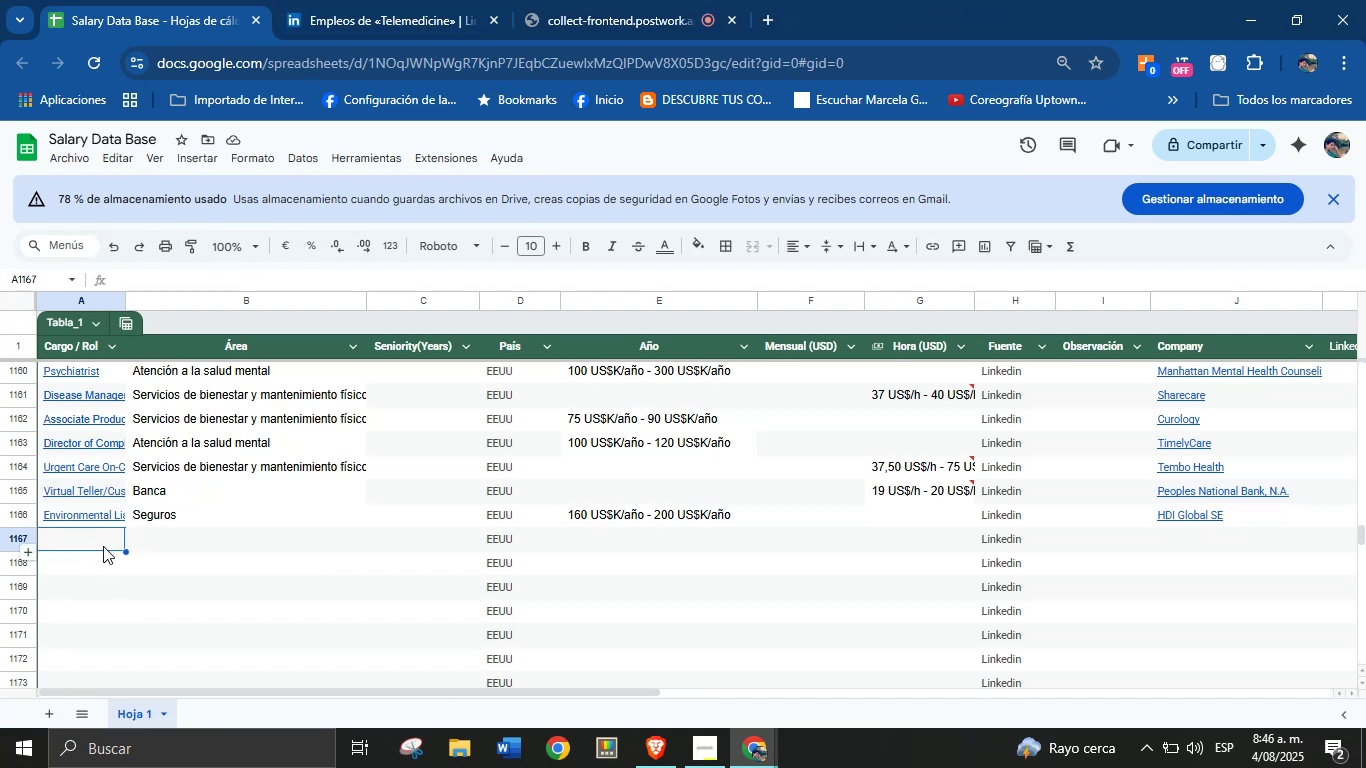 
key(Control+V)
 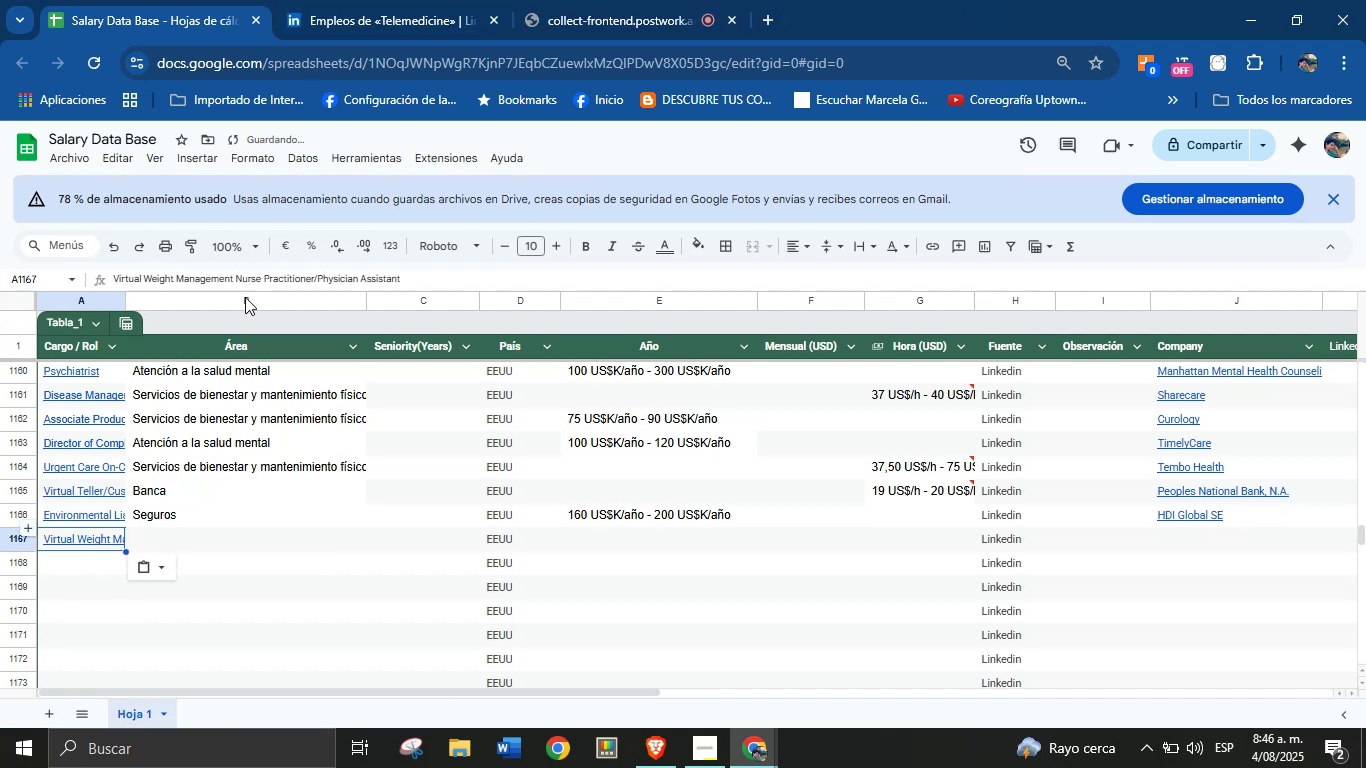 
left_click([359, 0])
 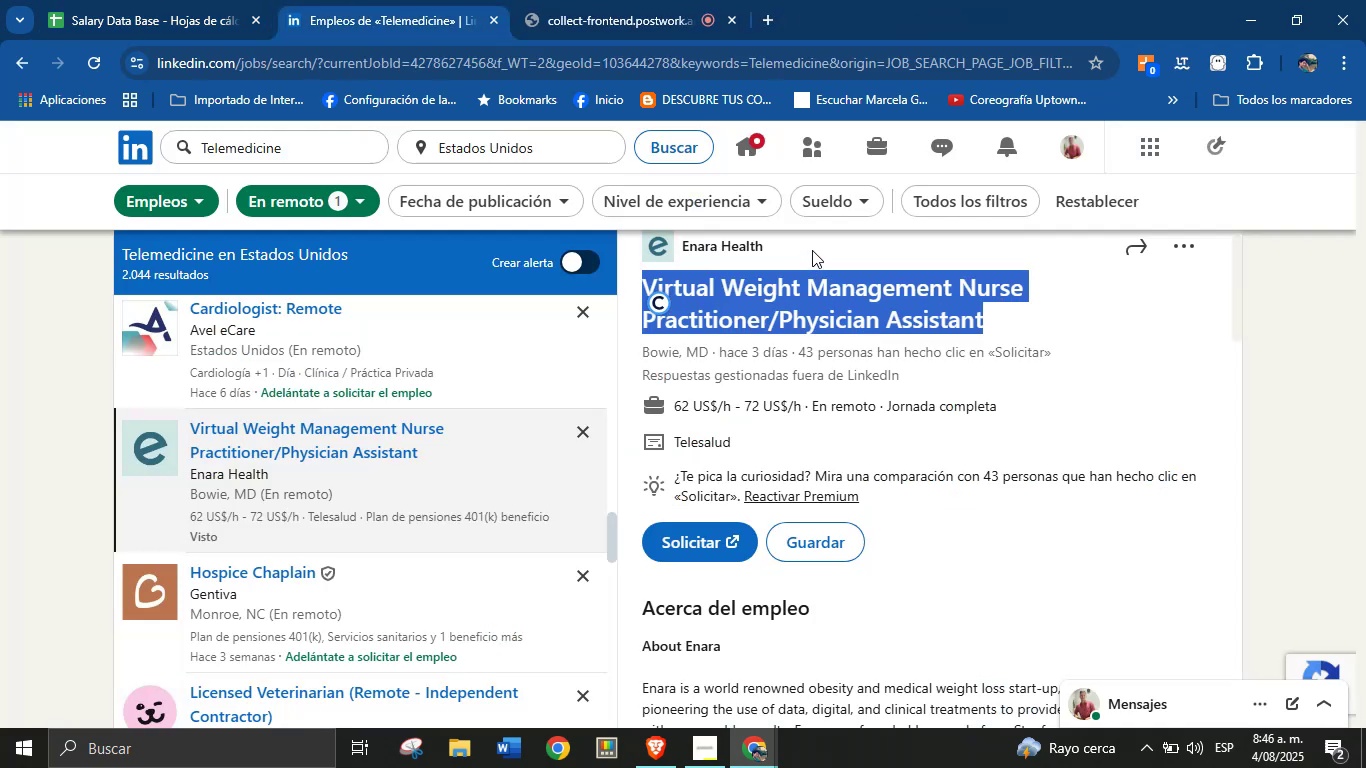 
left_click_drag(start_coordinate=[787, 238], to_coordinate=[681, 238])
 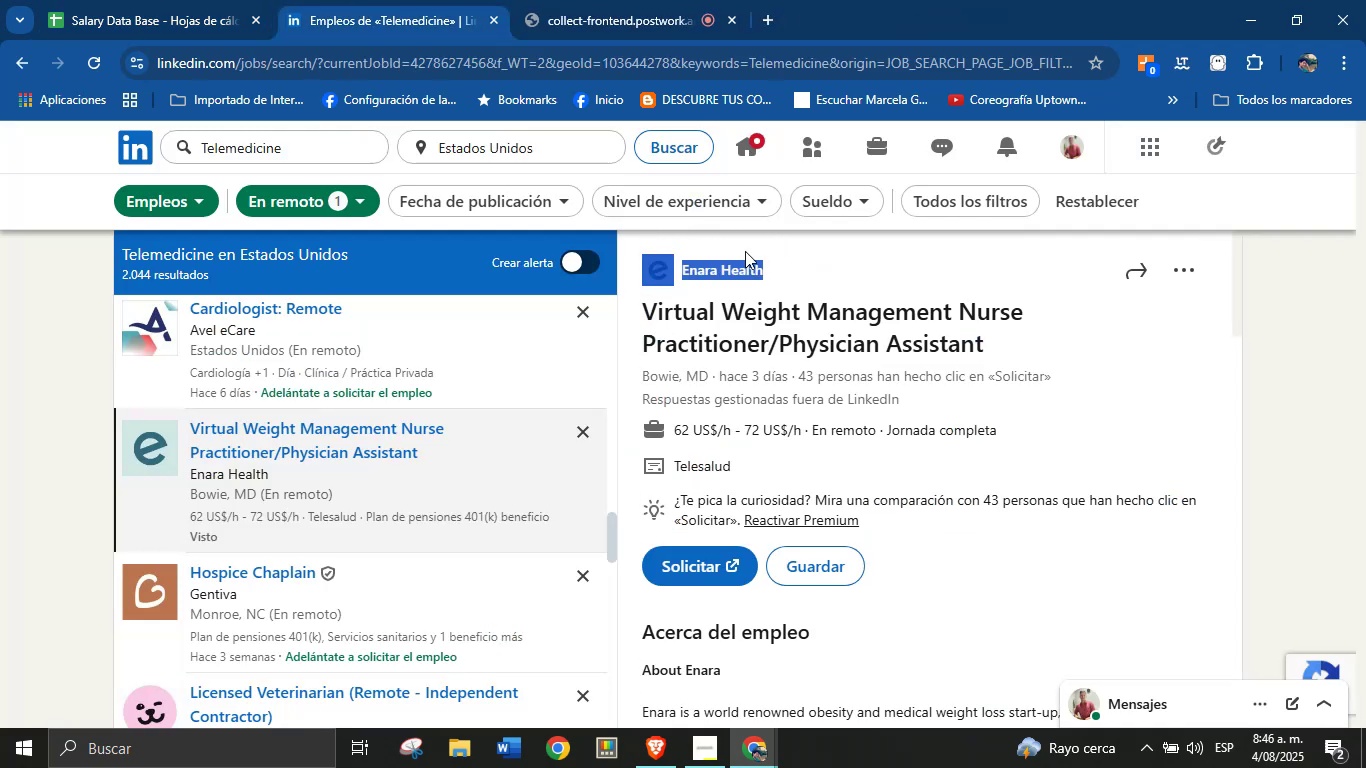 
left_click([809, 255])
 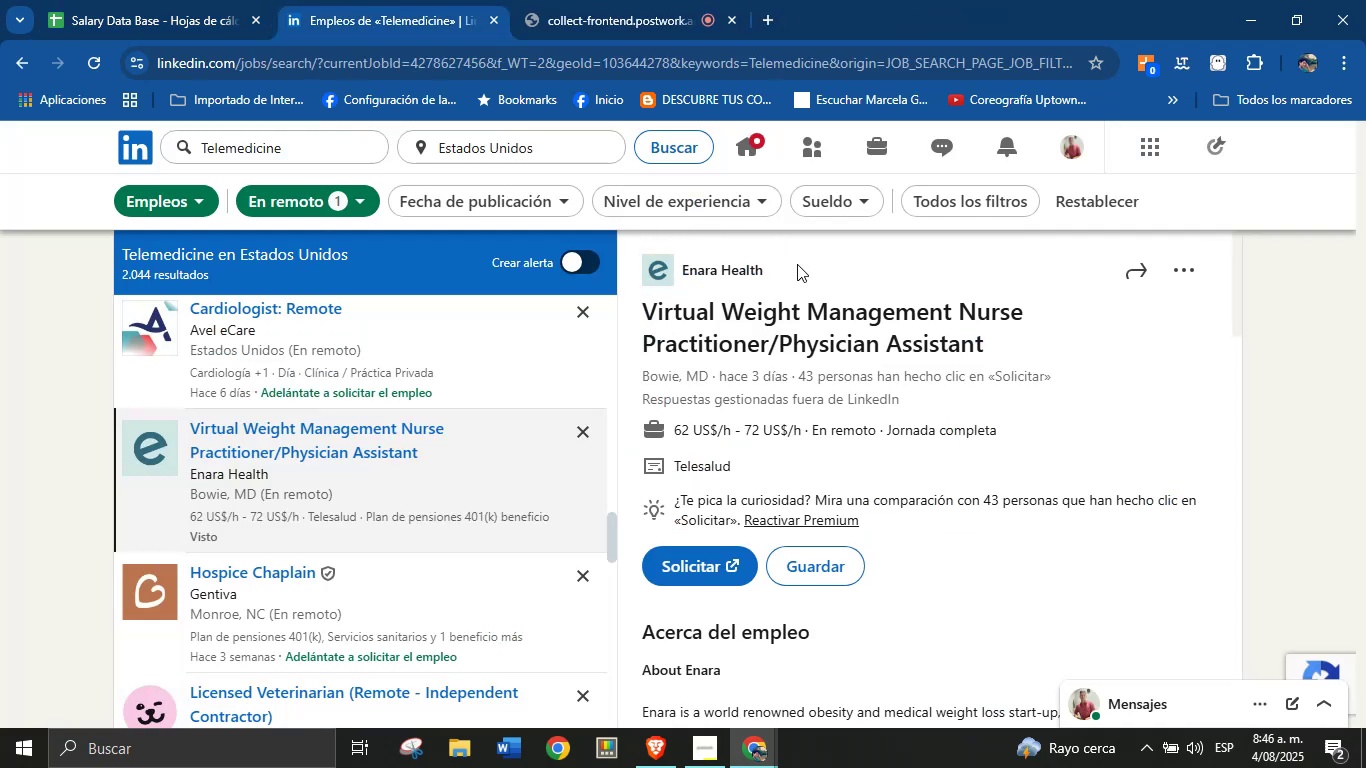 
left_click_drag(start_coordinate=[773, 268], to_coordinate=[683, 269])
 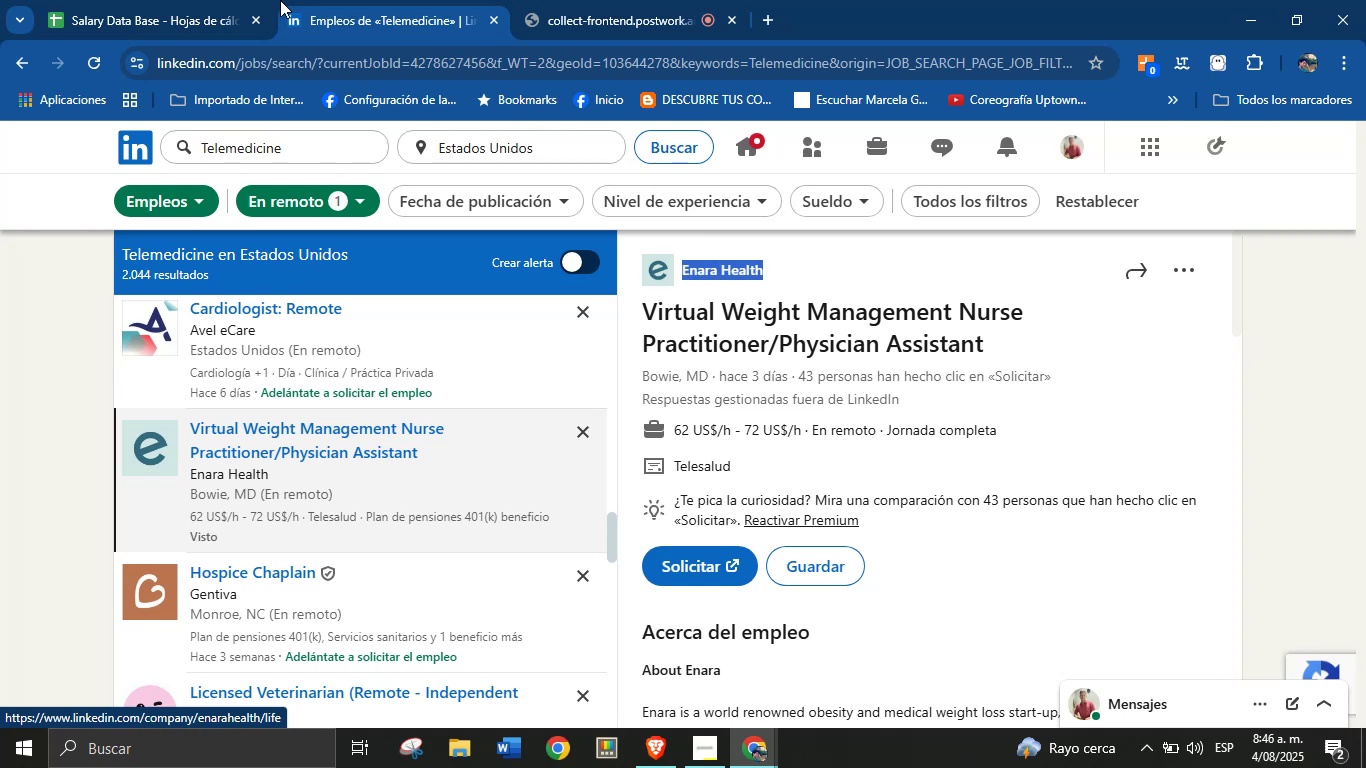 
key(Control+C)
 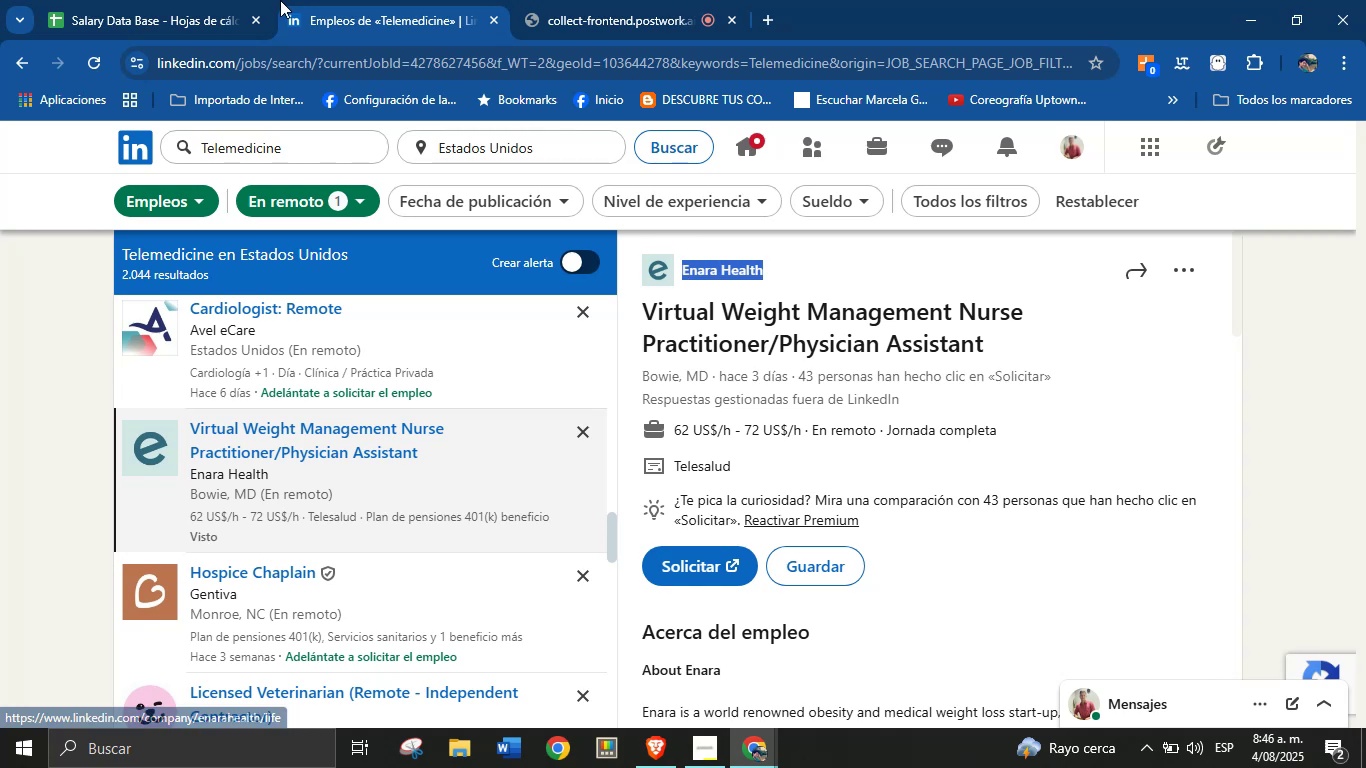 
double_click([237, 0])
 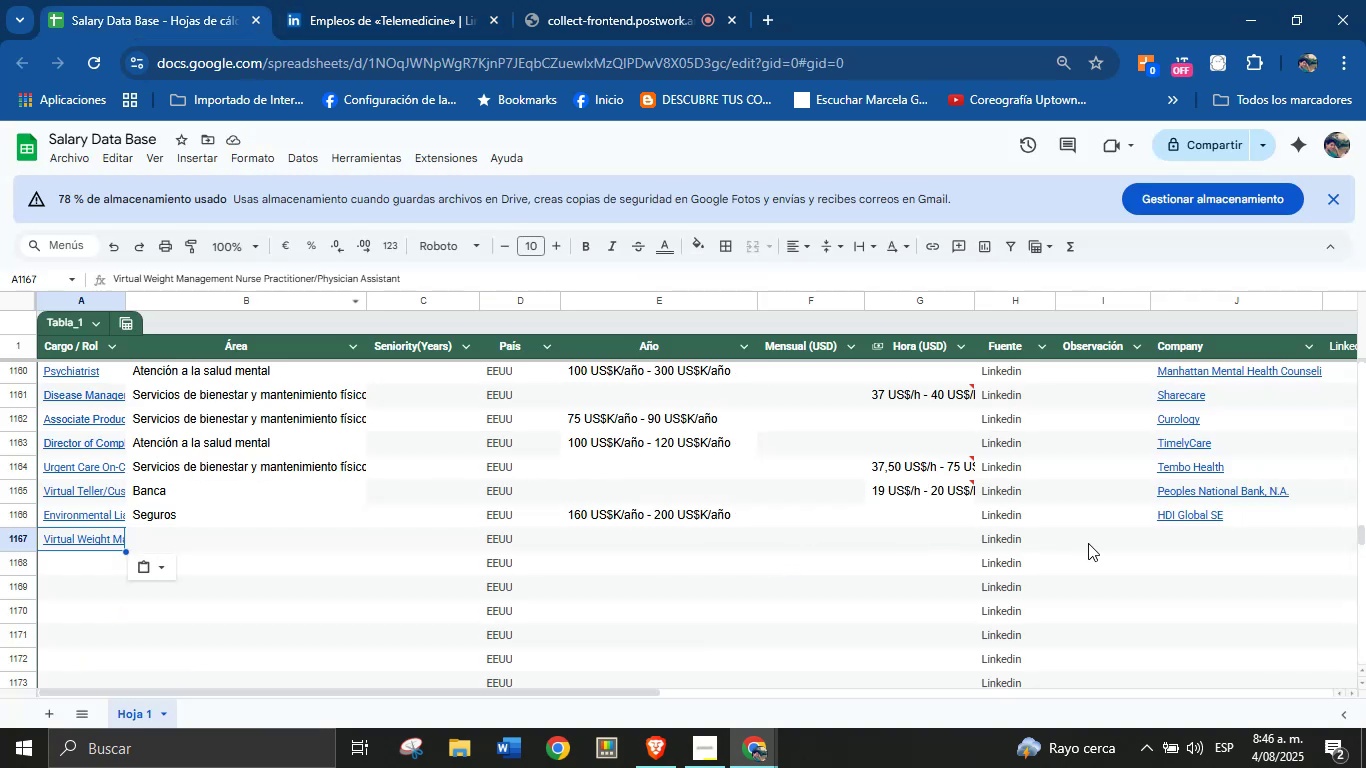 
left_click([1151, 541])
 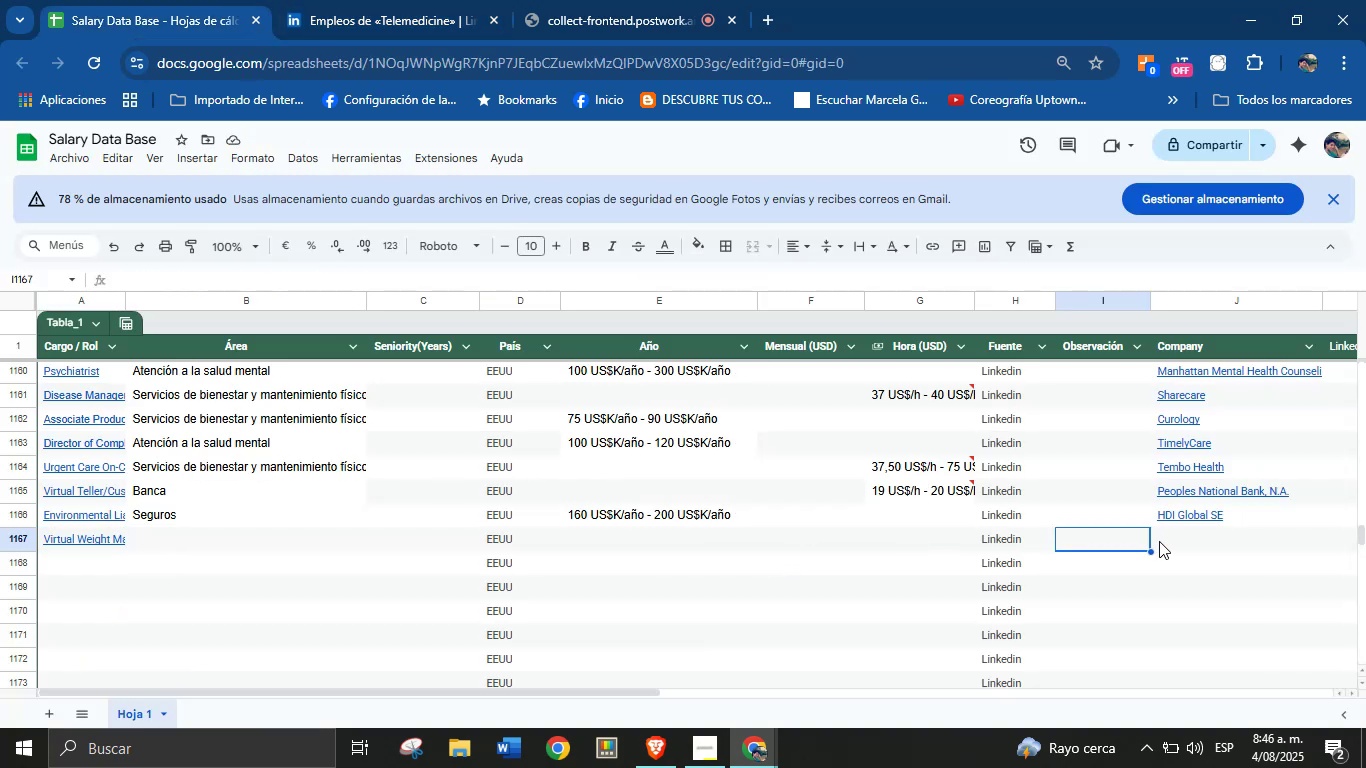 
left_click([1172, 538])
 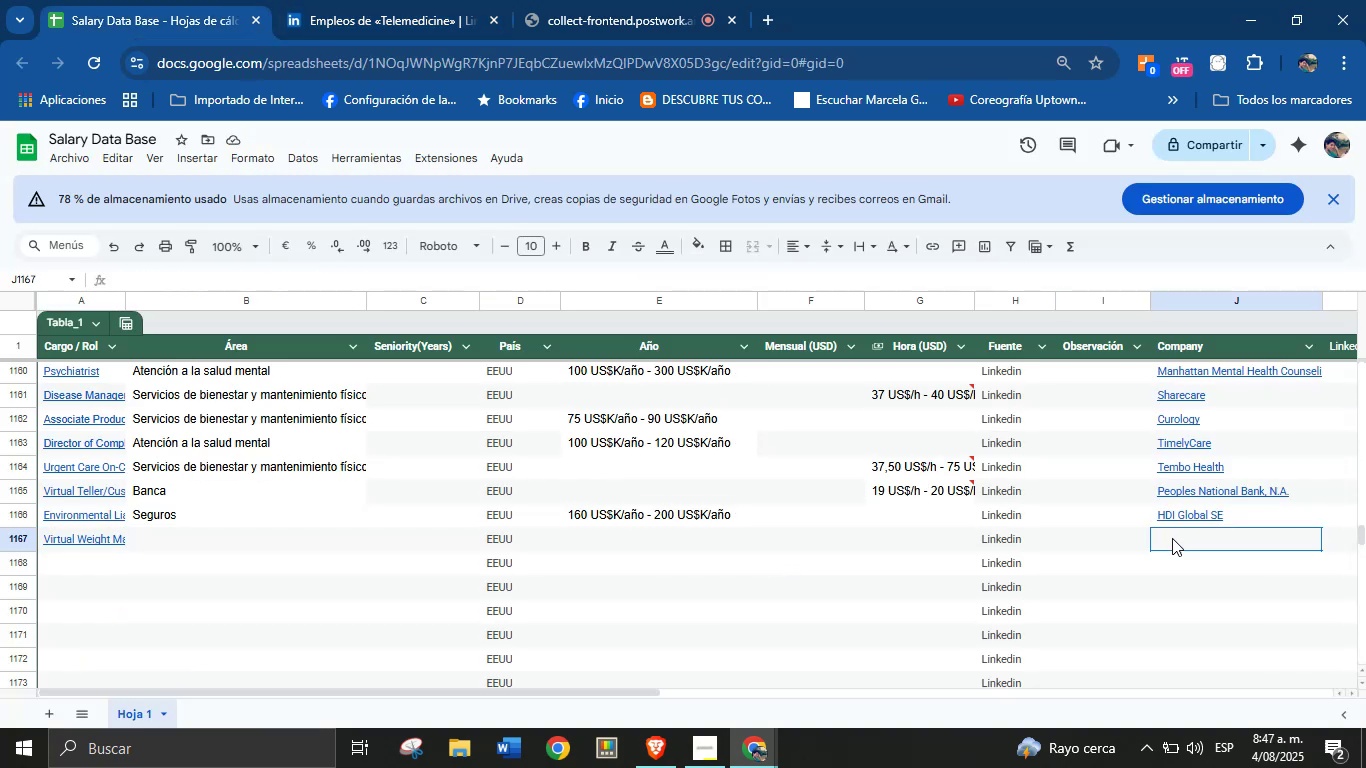 
key(Control+V)
 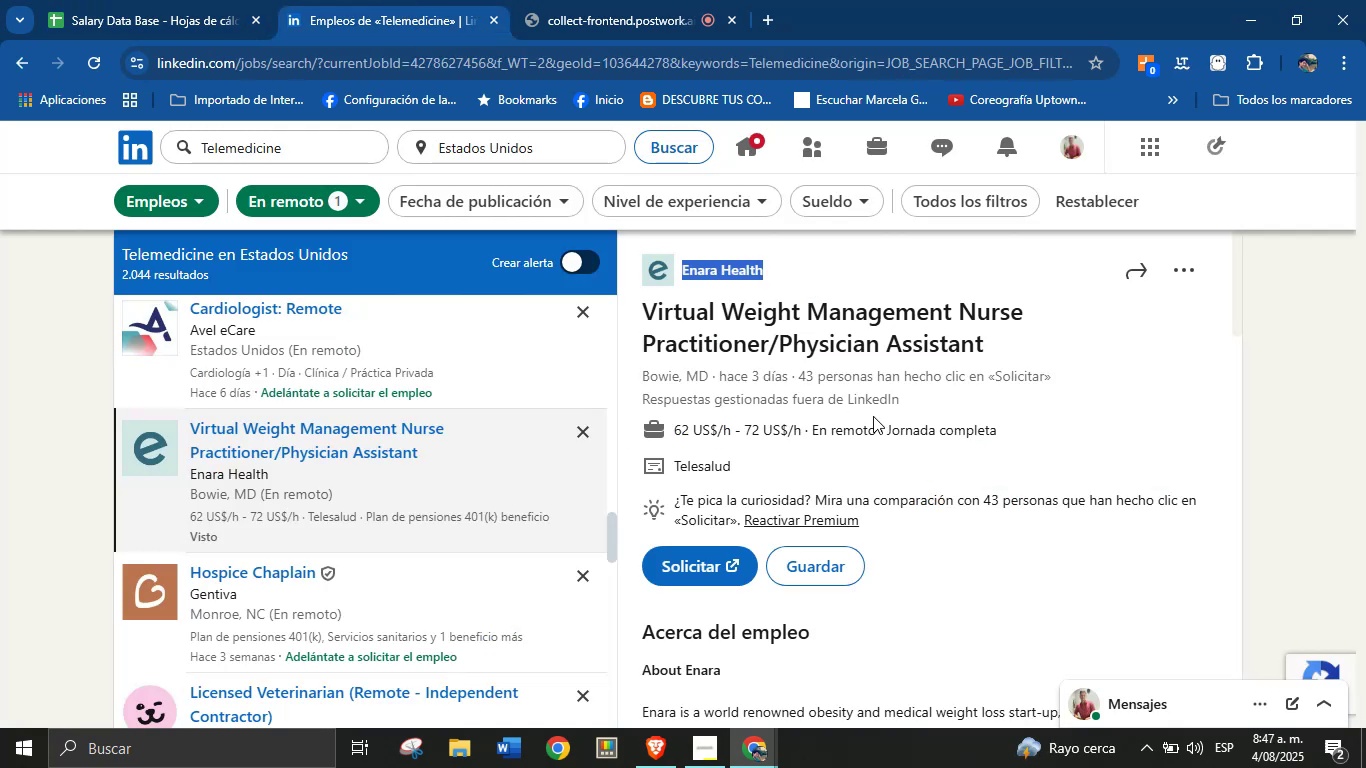 
left_click_drag(start_coordinate=[668, 428], to_coordinate=[804, 435])
 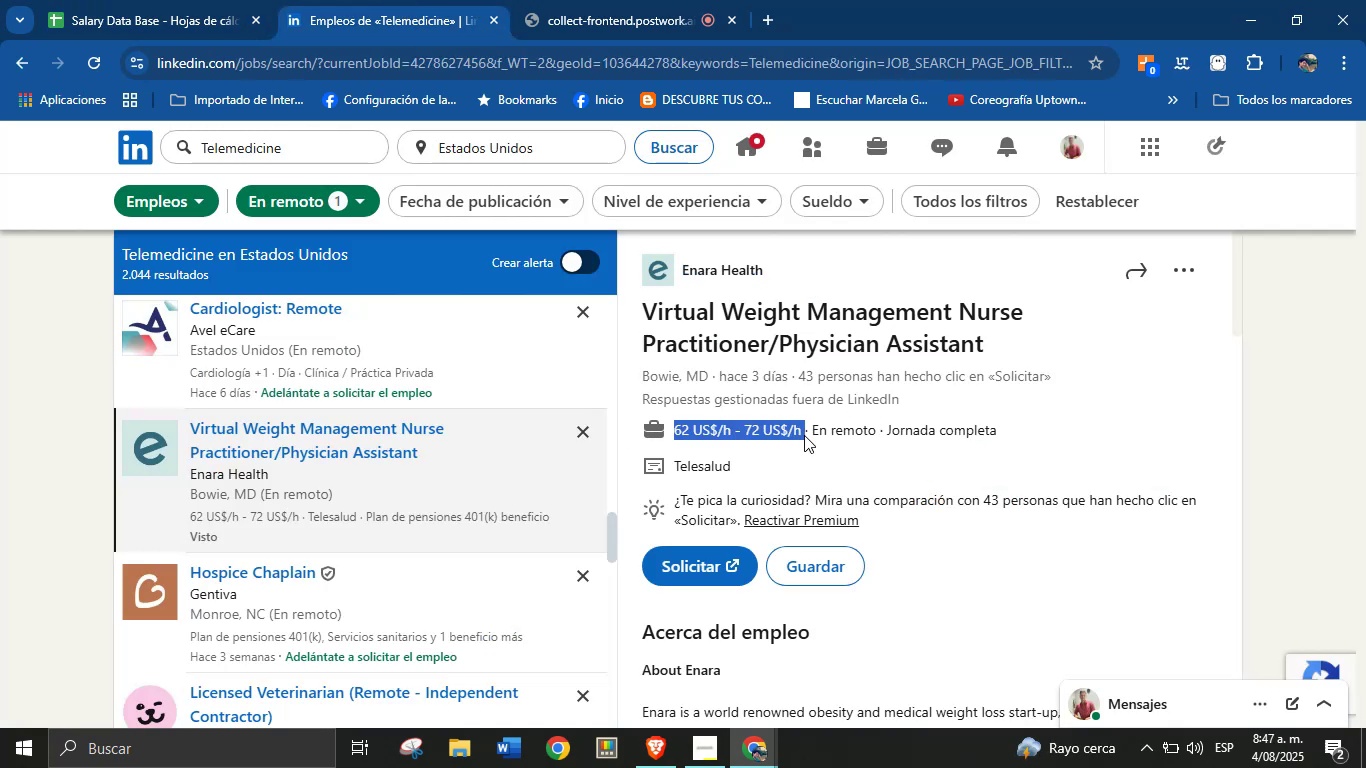 
key(Control+C)
 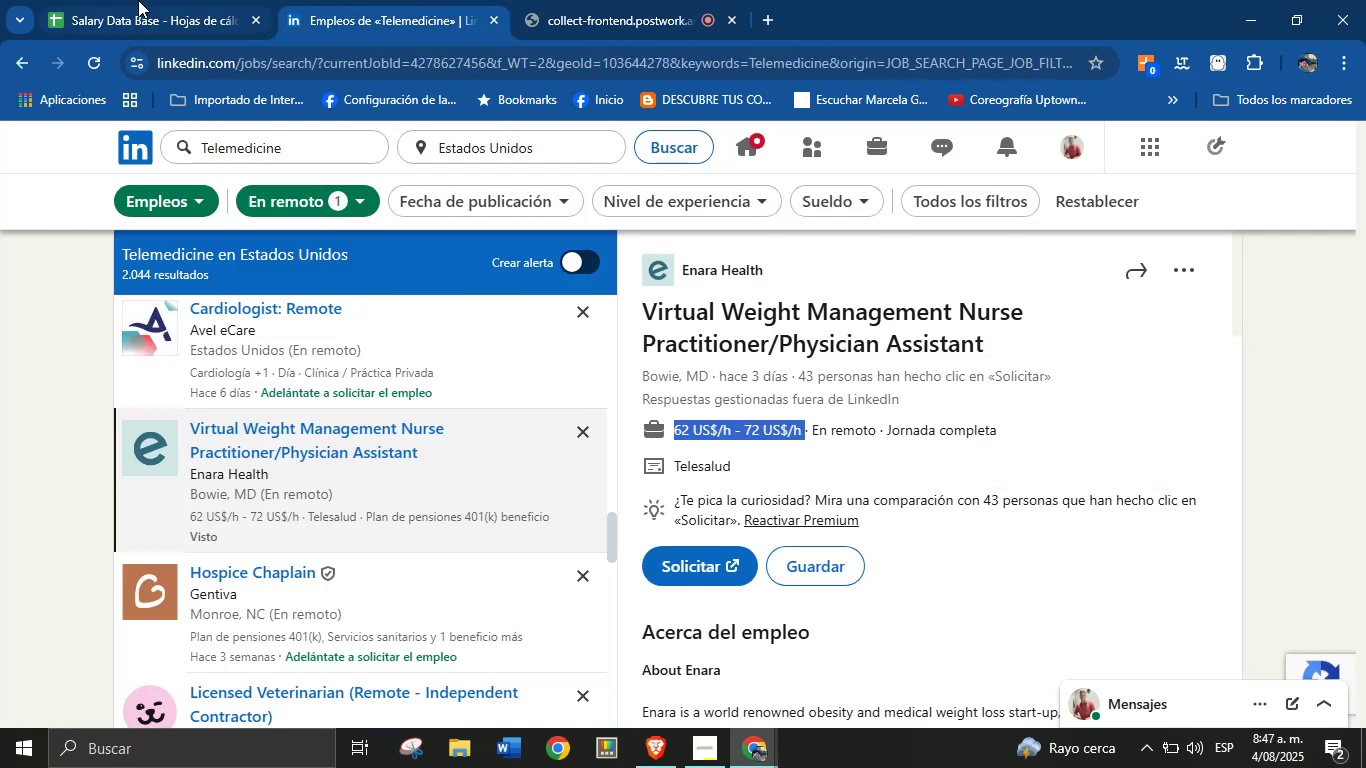 
left_click([126, 0])
 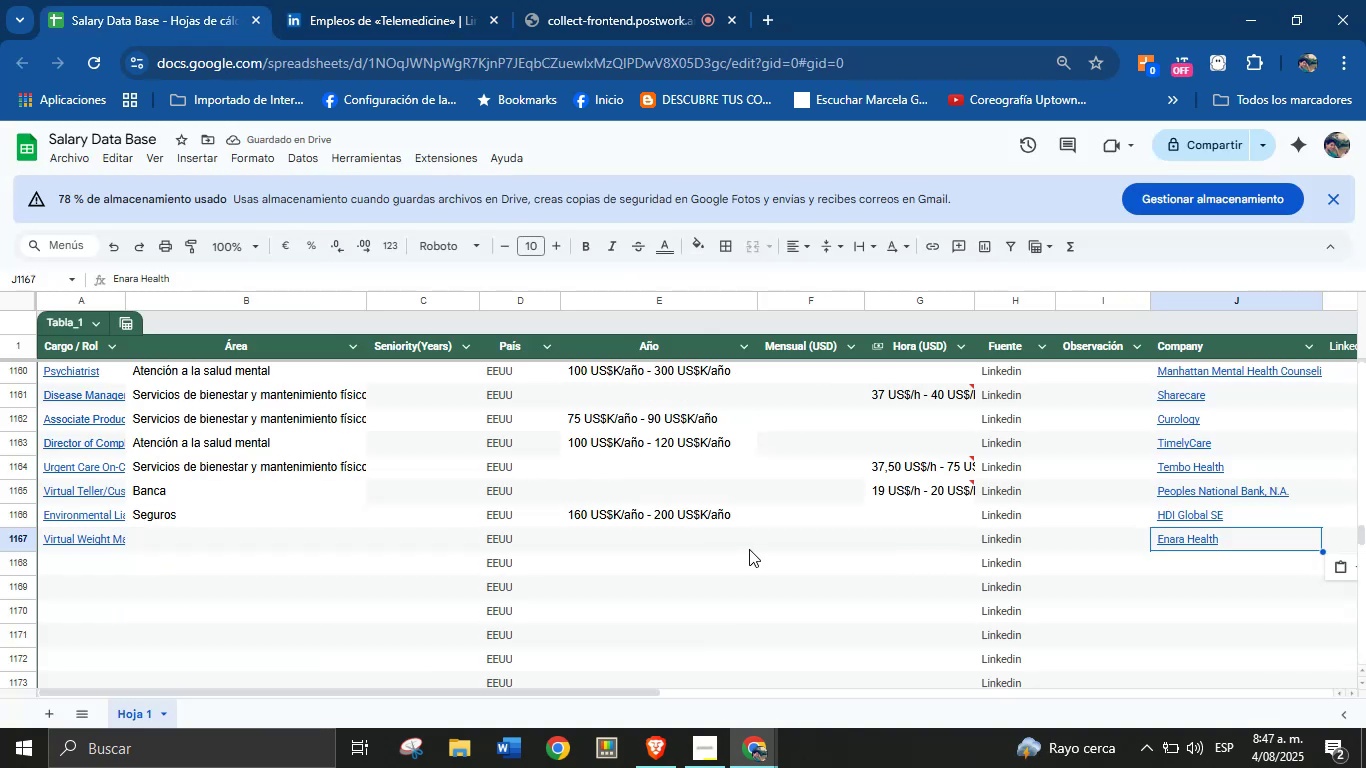 
left_click([667, 540])
 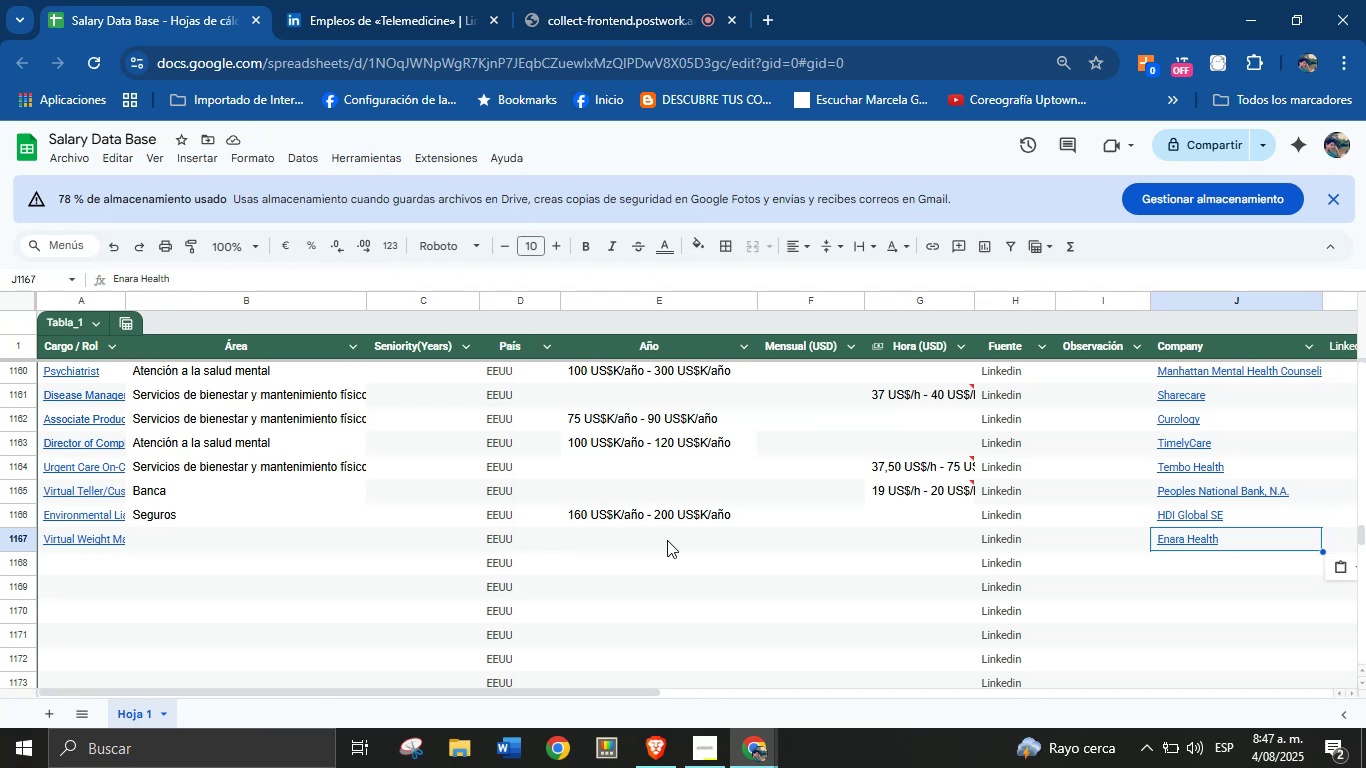 
key(Control+ControlLeft)
 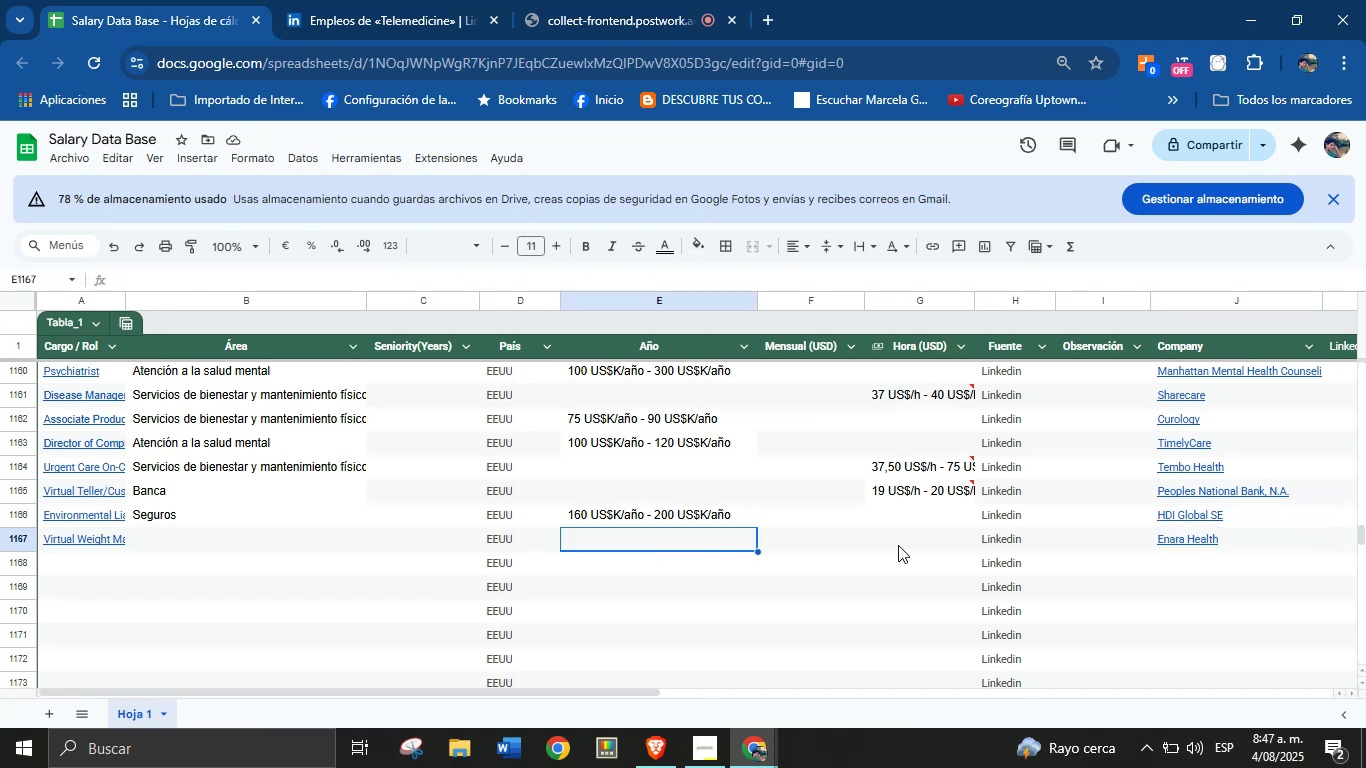 
left_click([920, 533])
 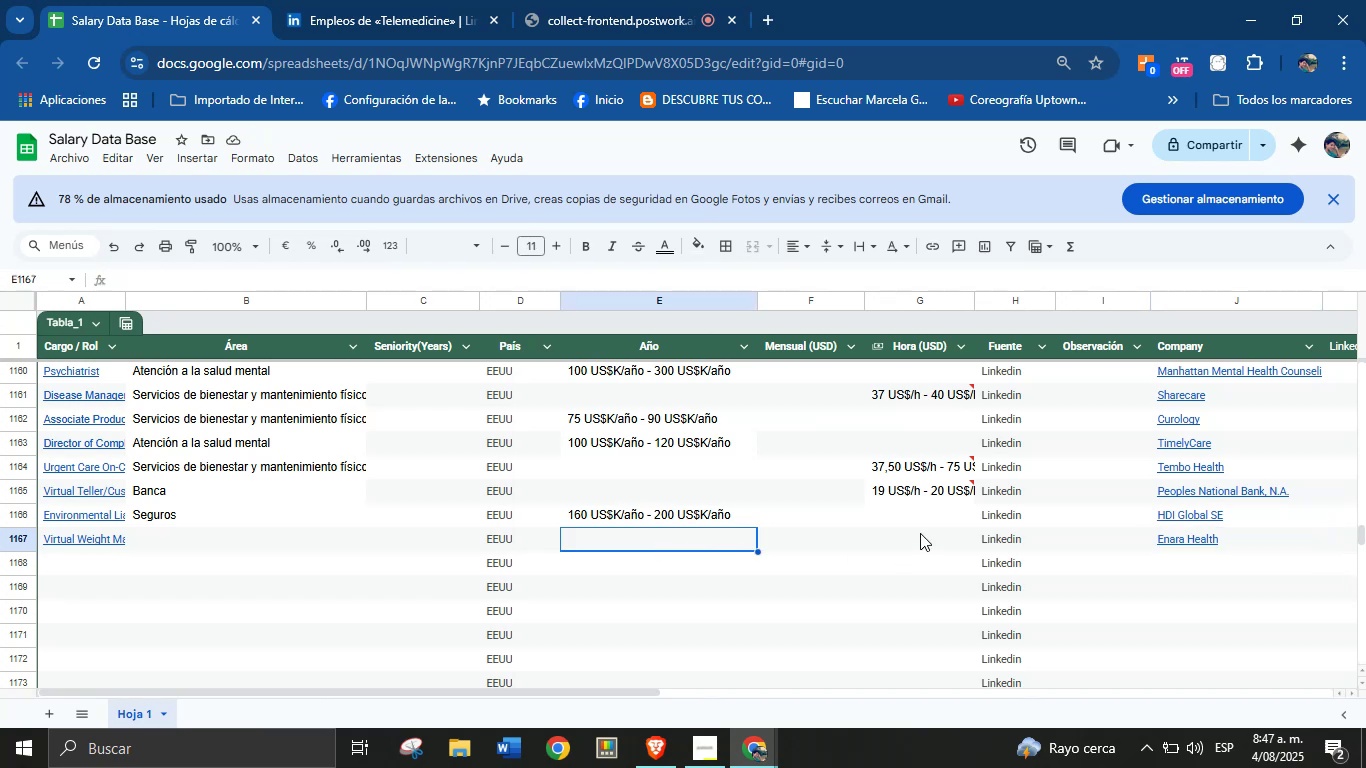 
key(Control+V)
 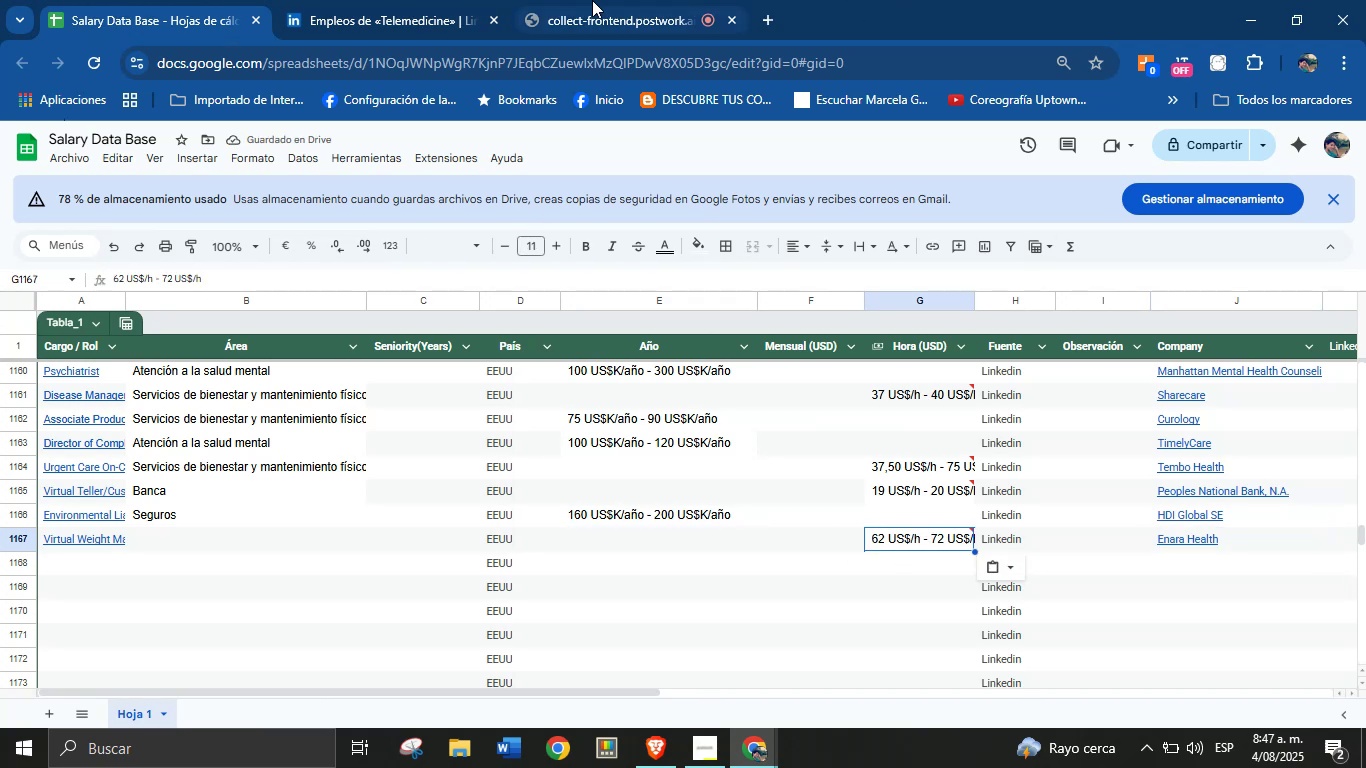 
scroll: coordinate [862, 458], scroll_direction: down, amount: 22.0
 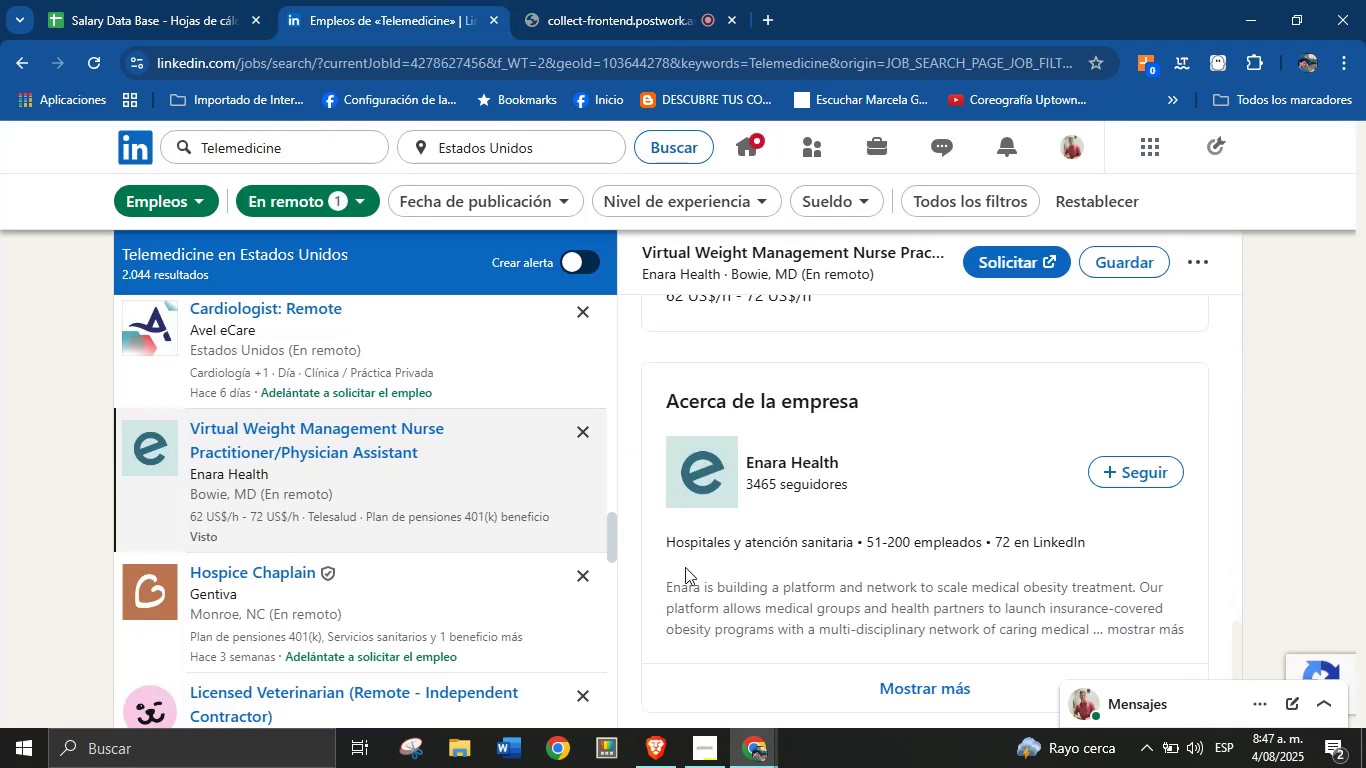 
left_click_drag(start_coordinate=[664, 539], to_coordinate=[850, 548])
 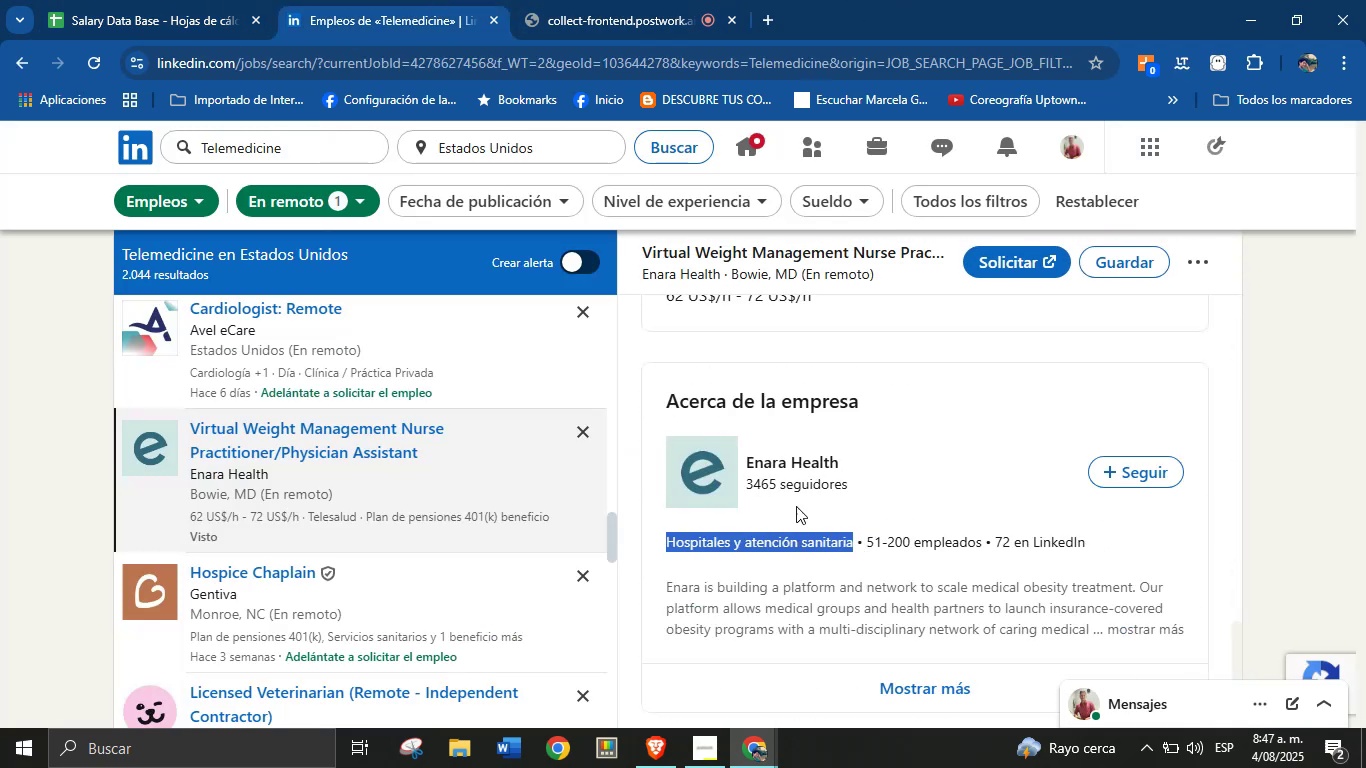 
key(Control+C)
 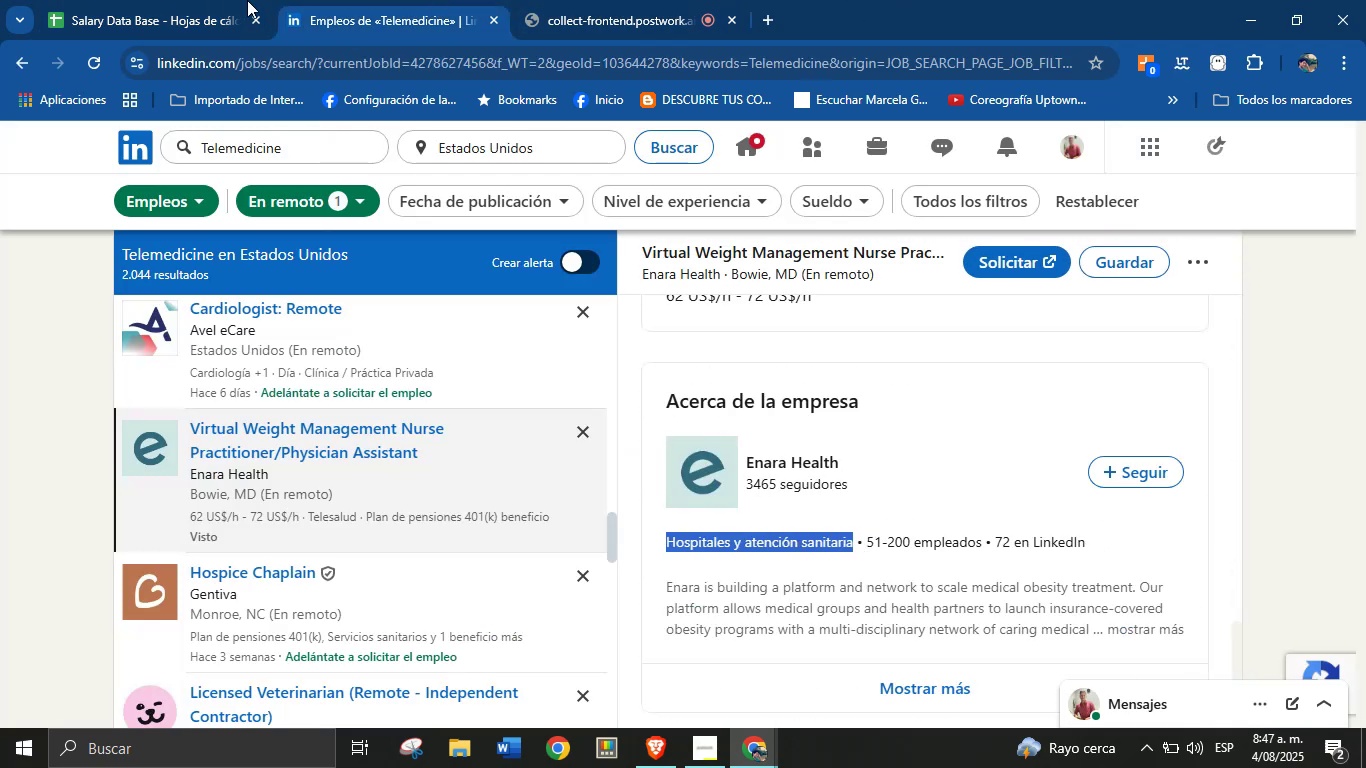 
left_click([188, 0])
 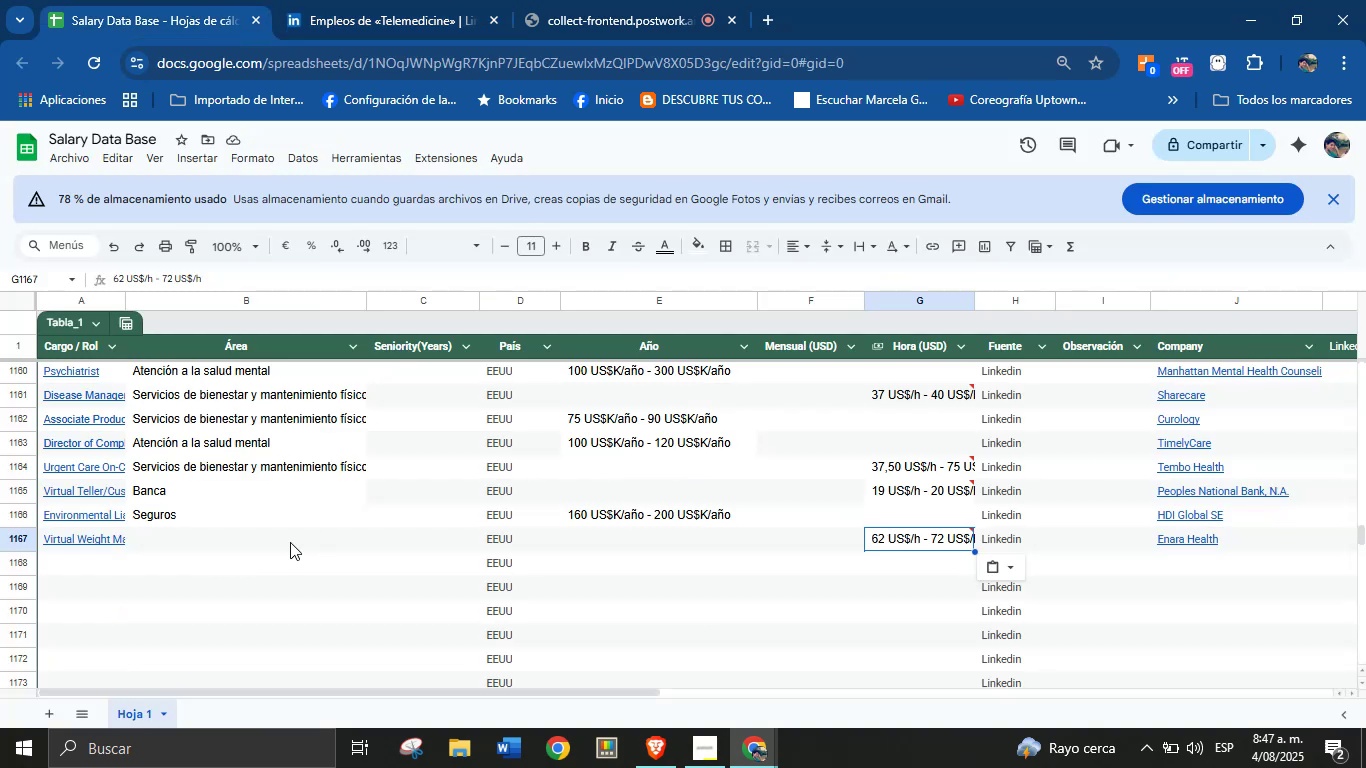 
left_click([248, 547])
 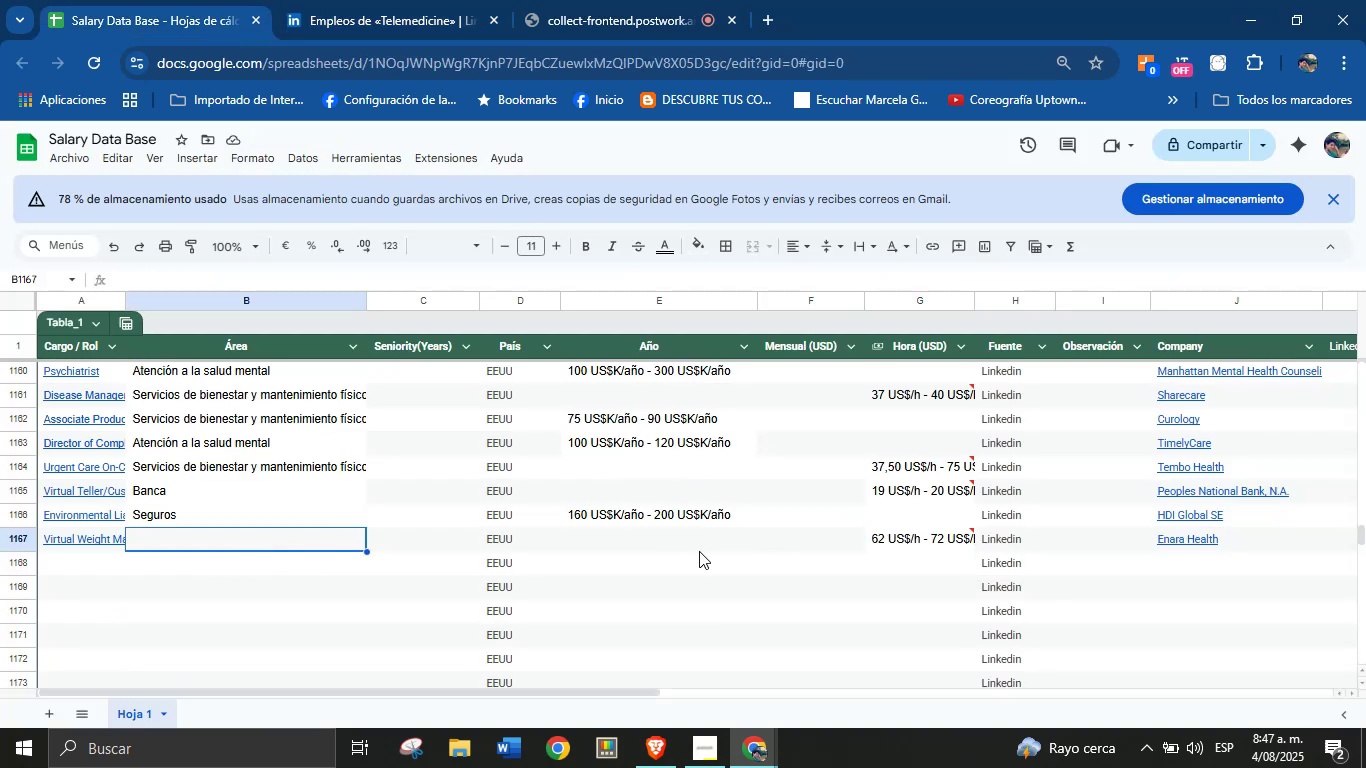 
key(Control+V)
 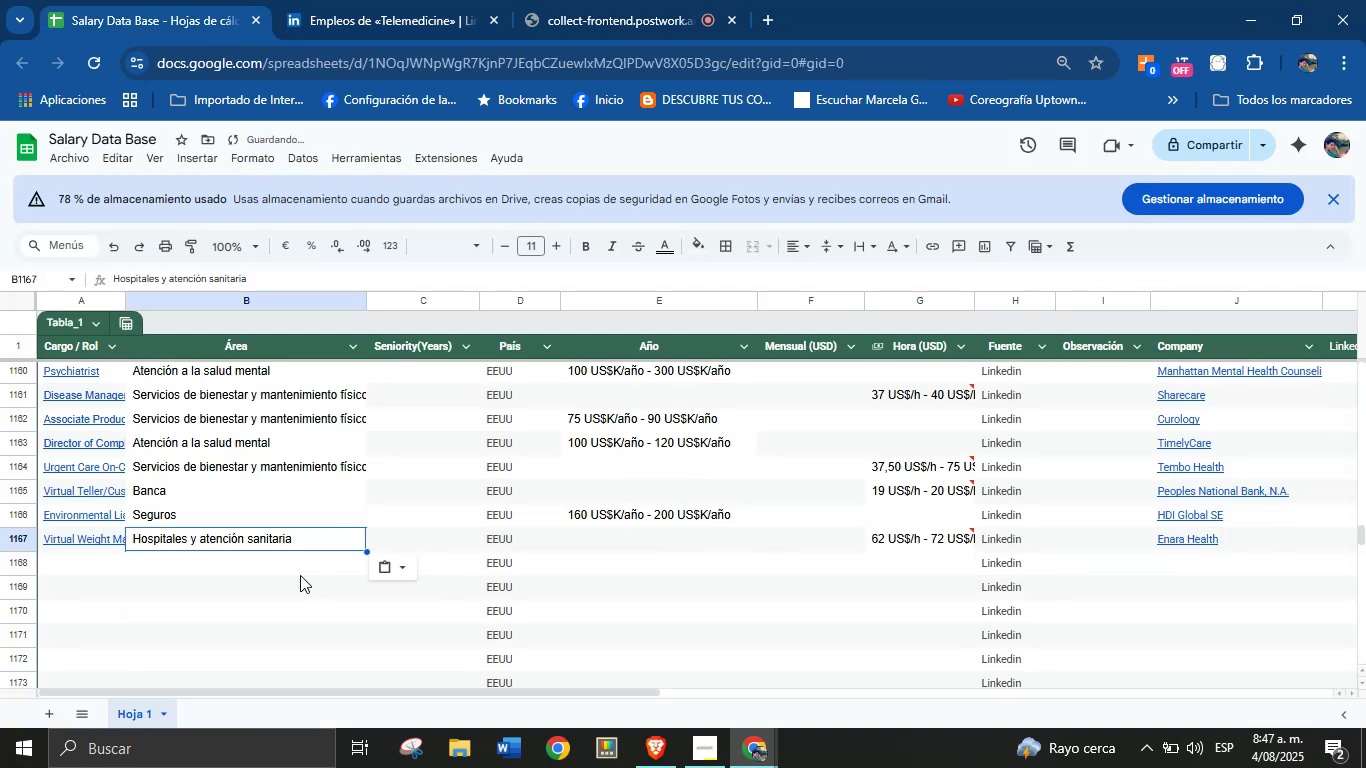 
left_click([115, 571])
 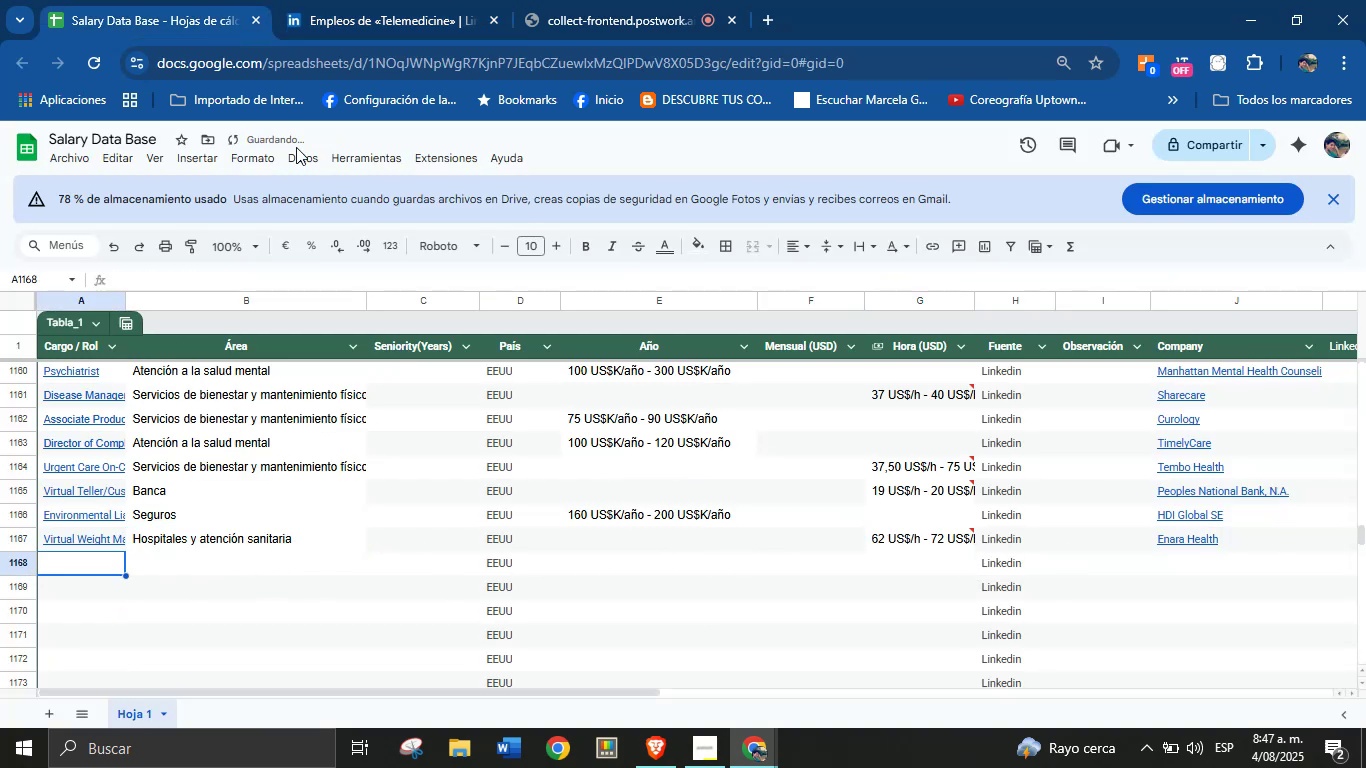 
left_click([331, 0])
 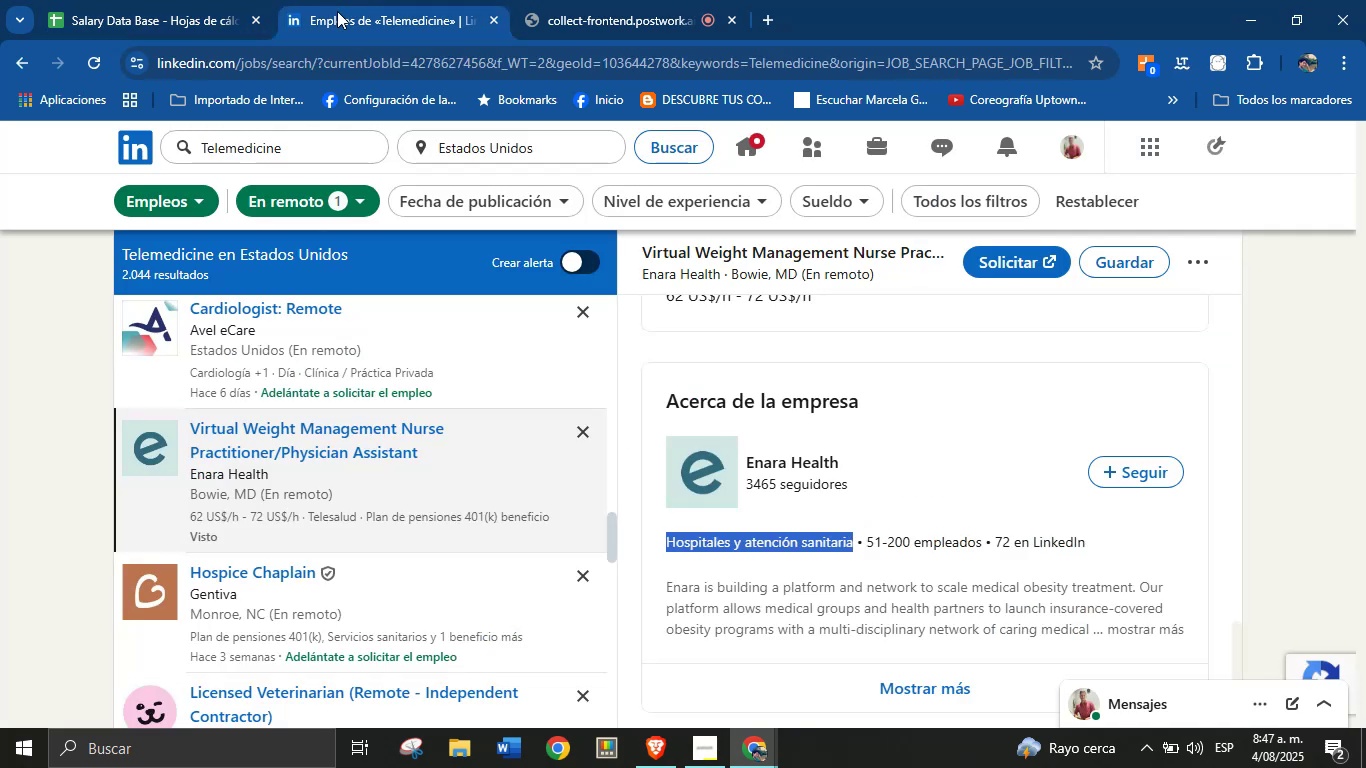 
scroll: coordinate [308, 473], scroll_direction: down, amount: 10.0
 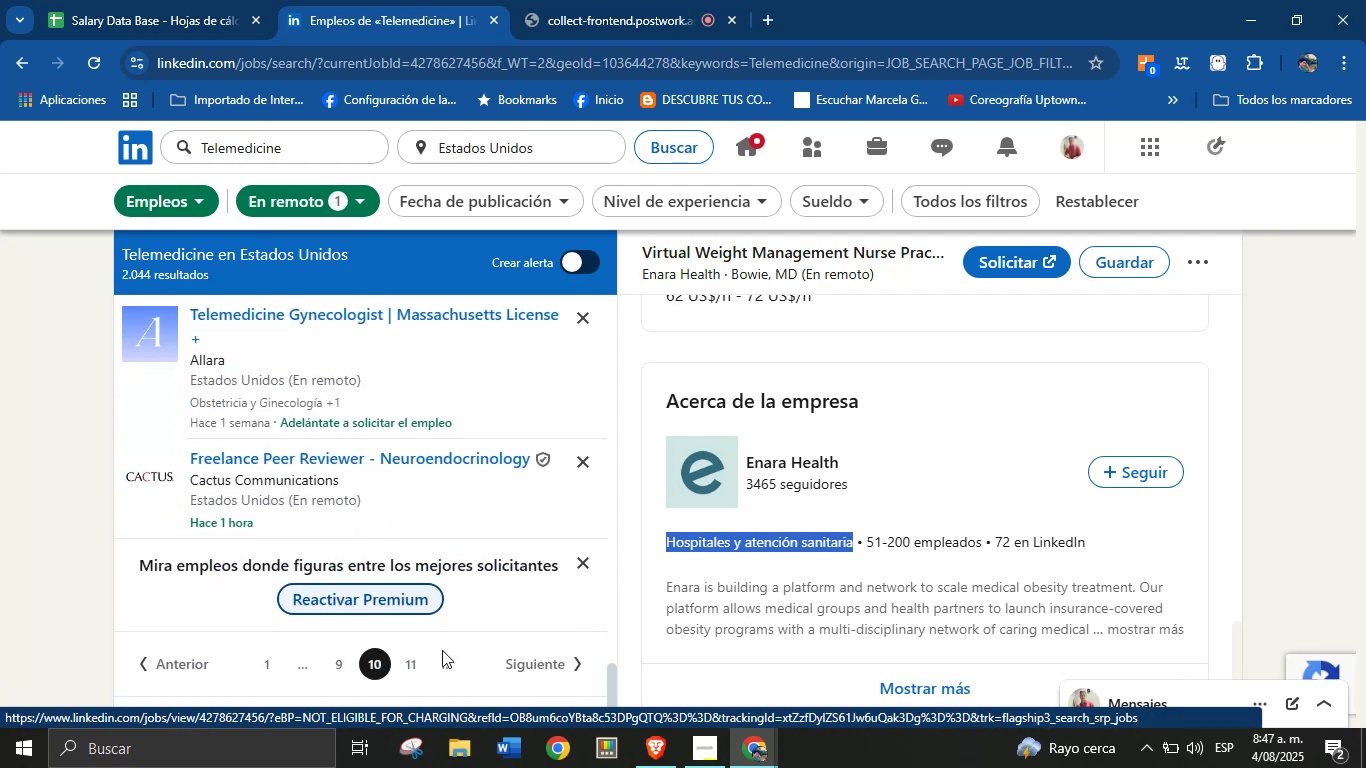 
left_click([412, 668])
 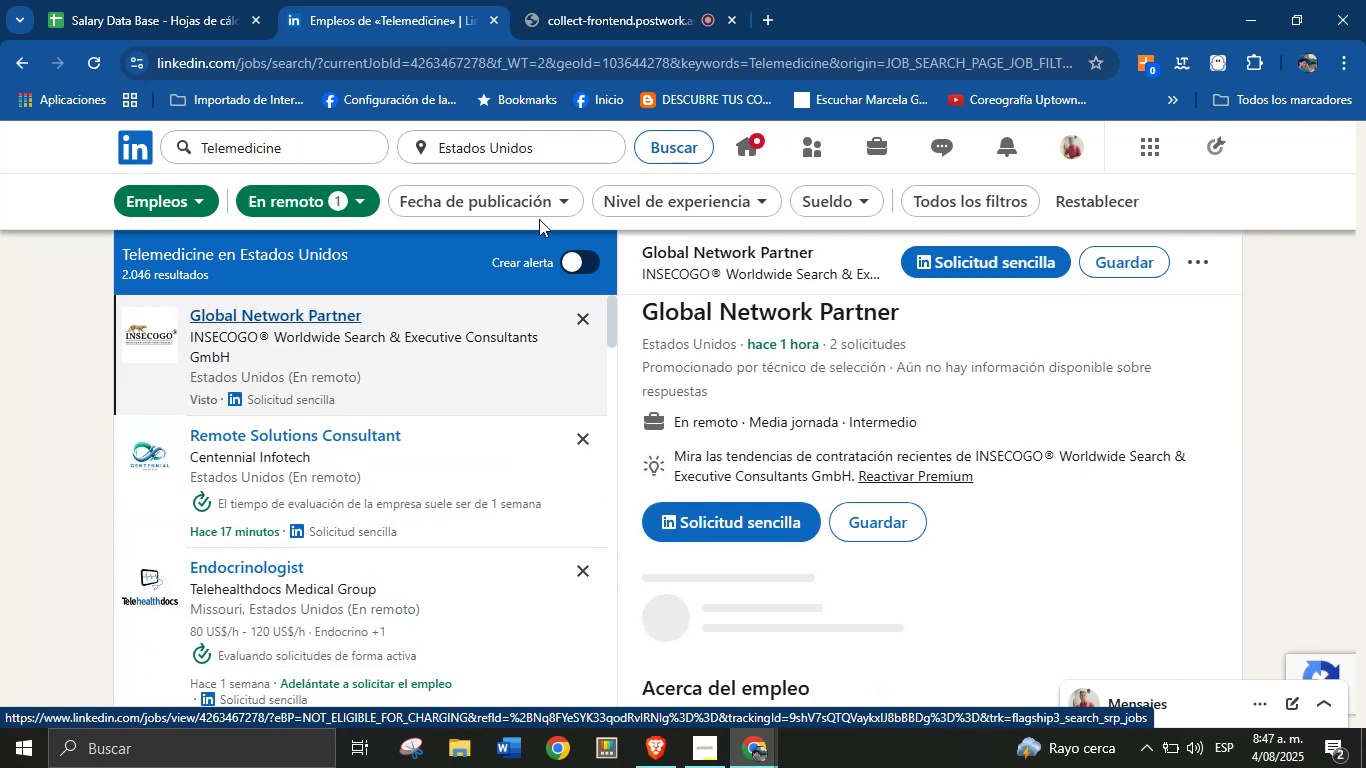 
wait(6.64)
 